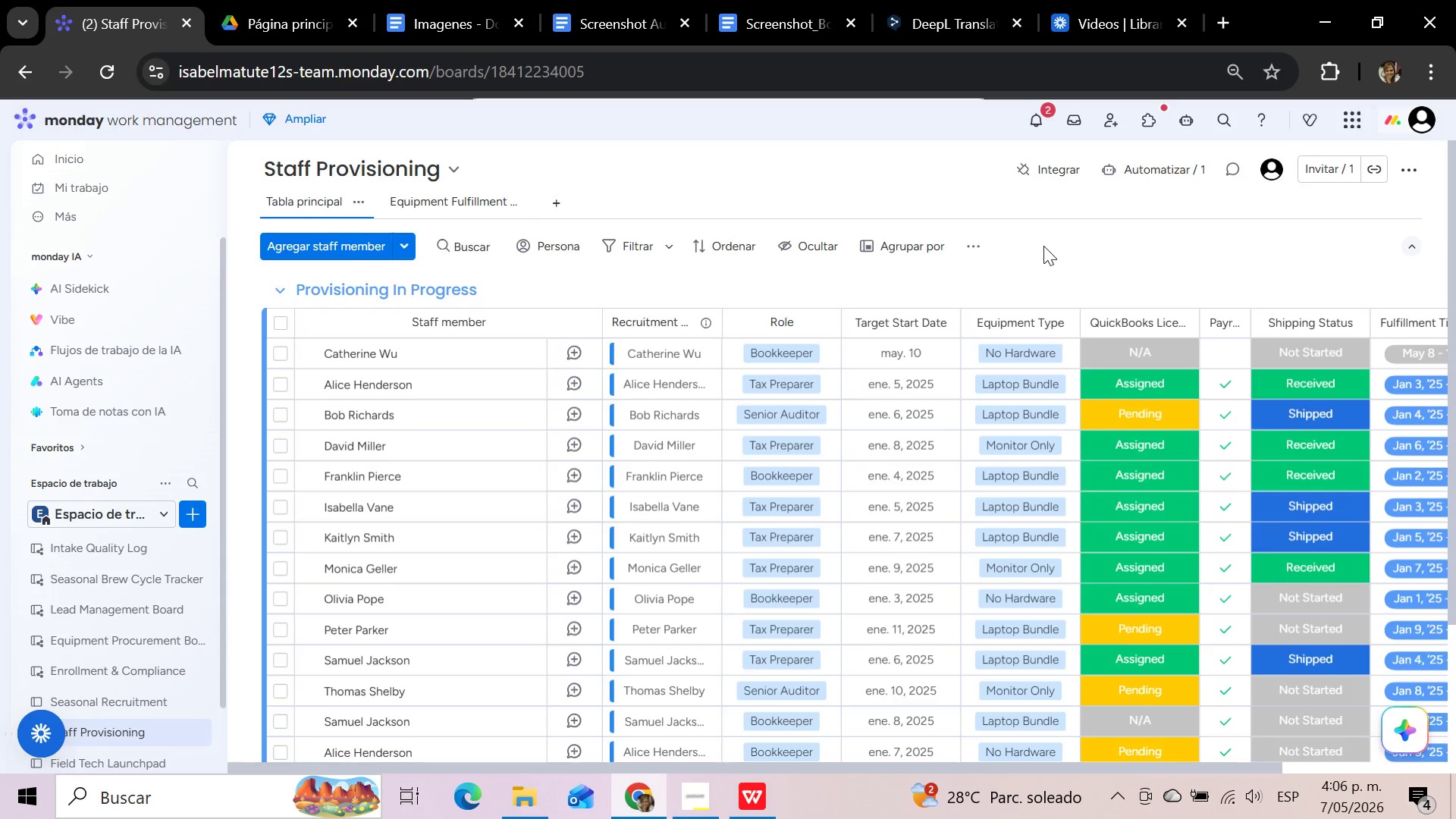 
wait(9.83)
 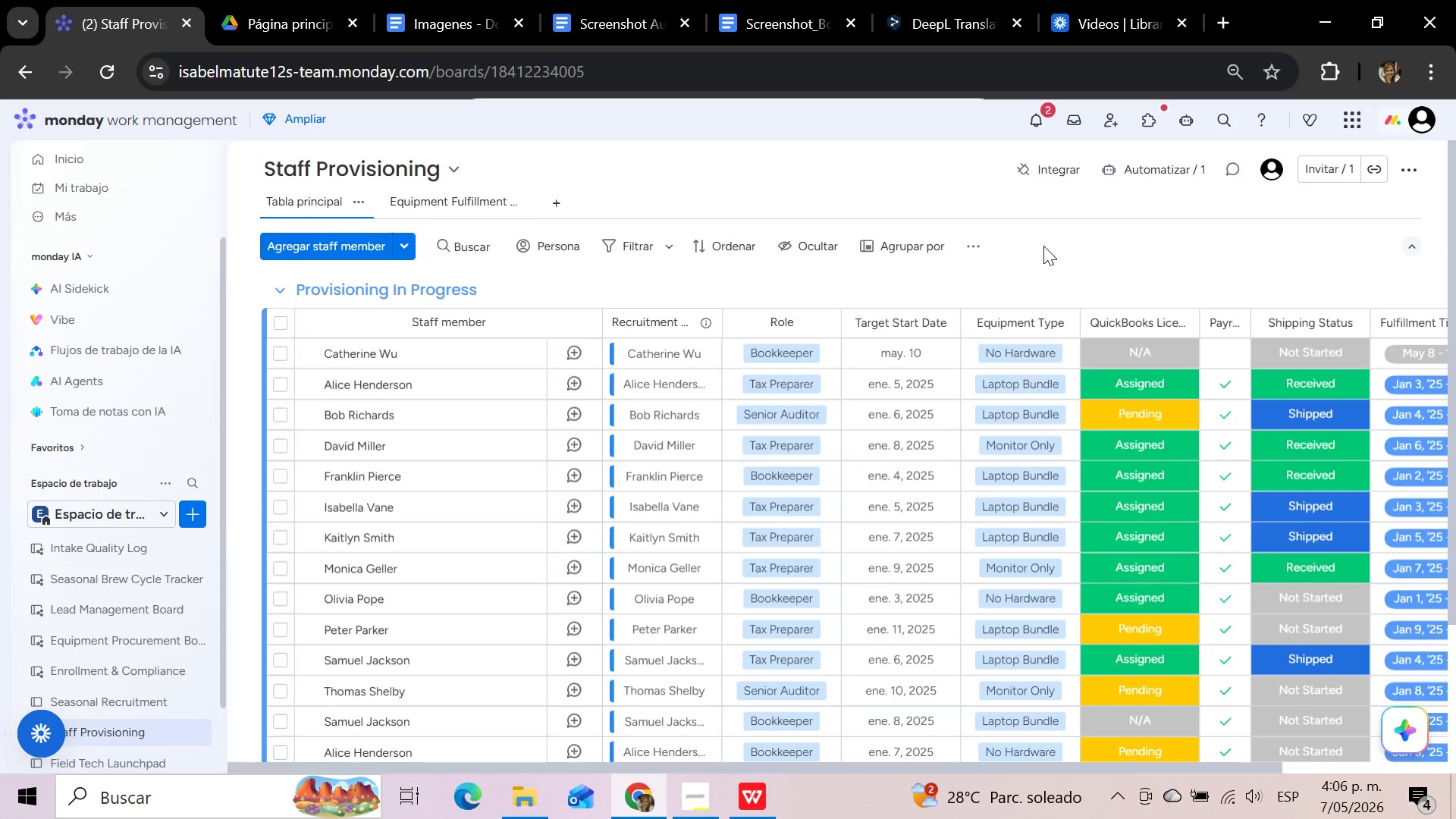 
left_click([1170, 168])
 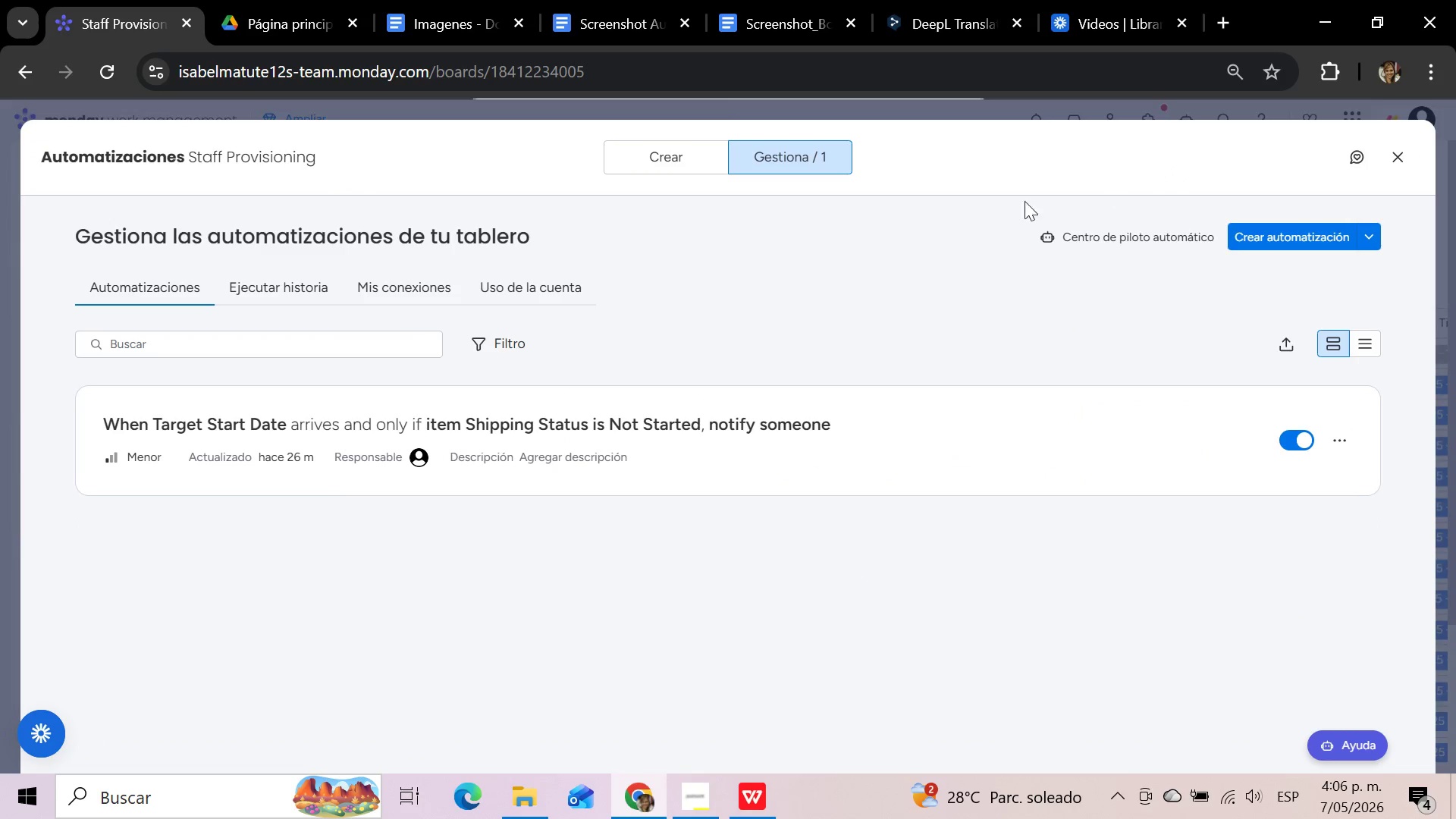 
wait(5.72)
 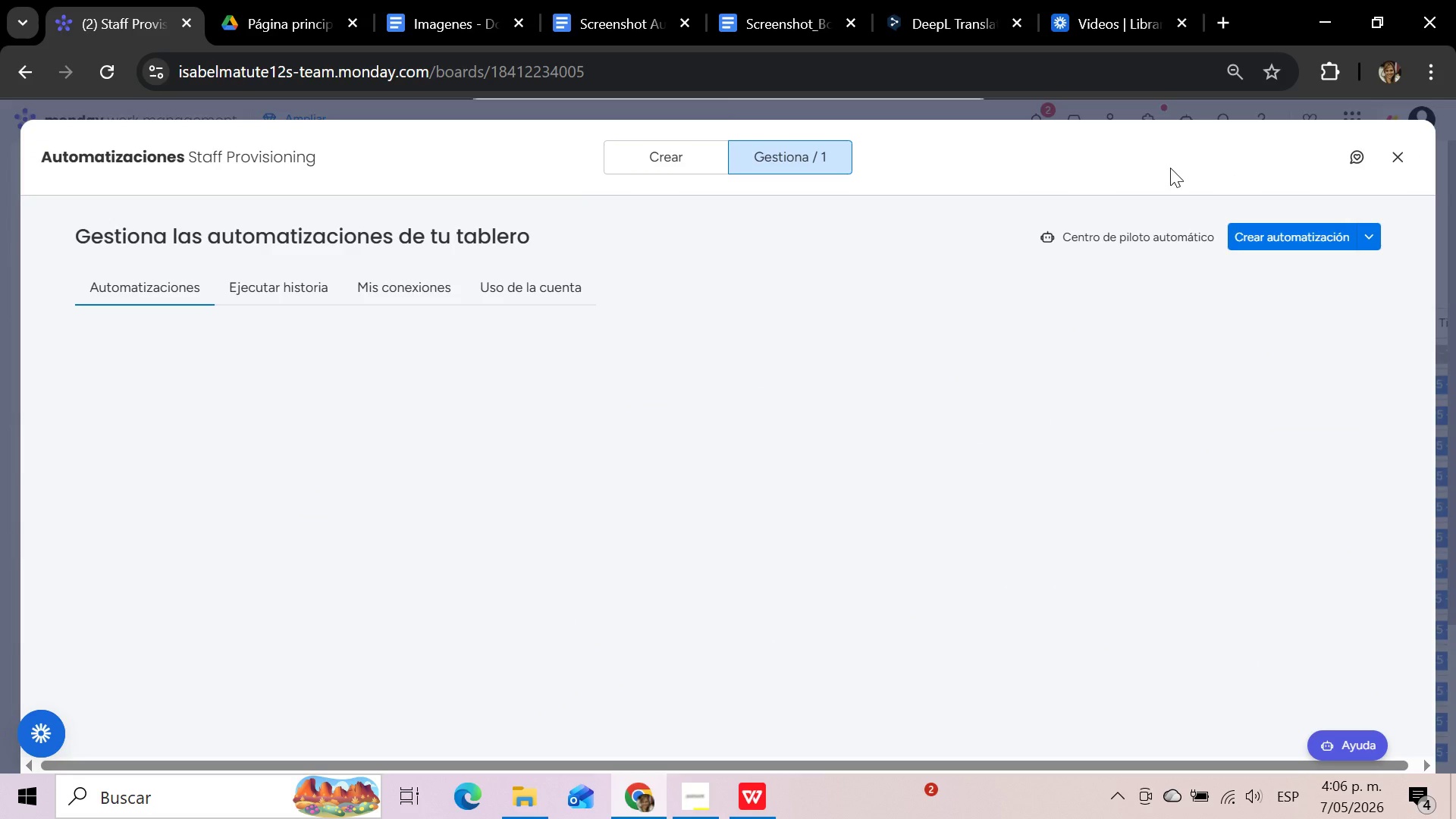 
left_click([347, 424])
 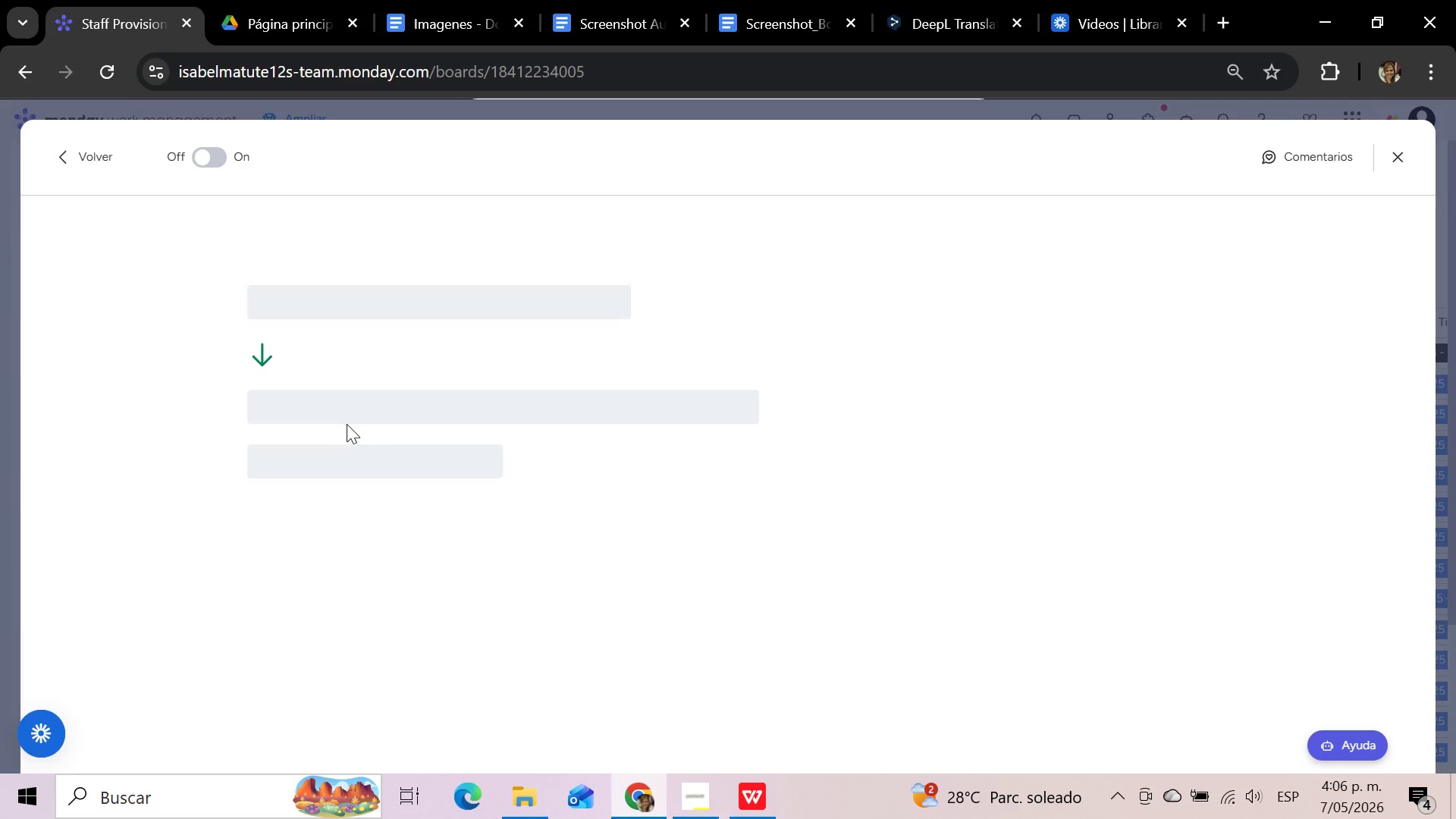 
mouse_move([256, 303])
 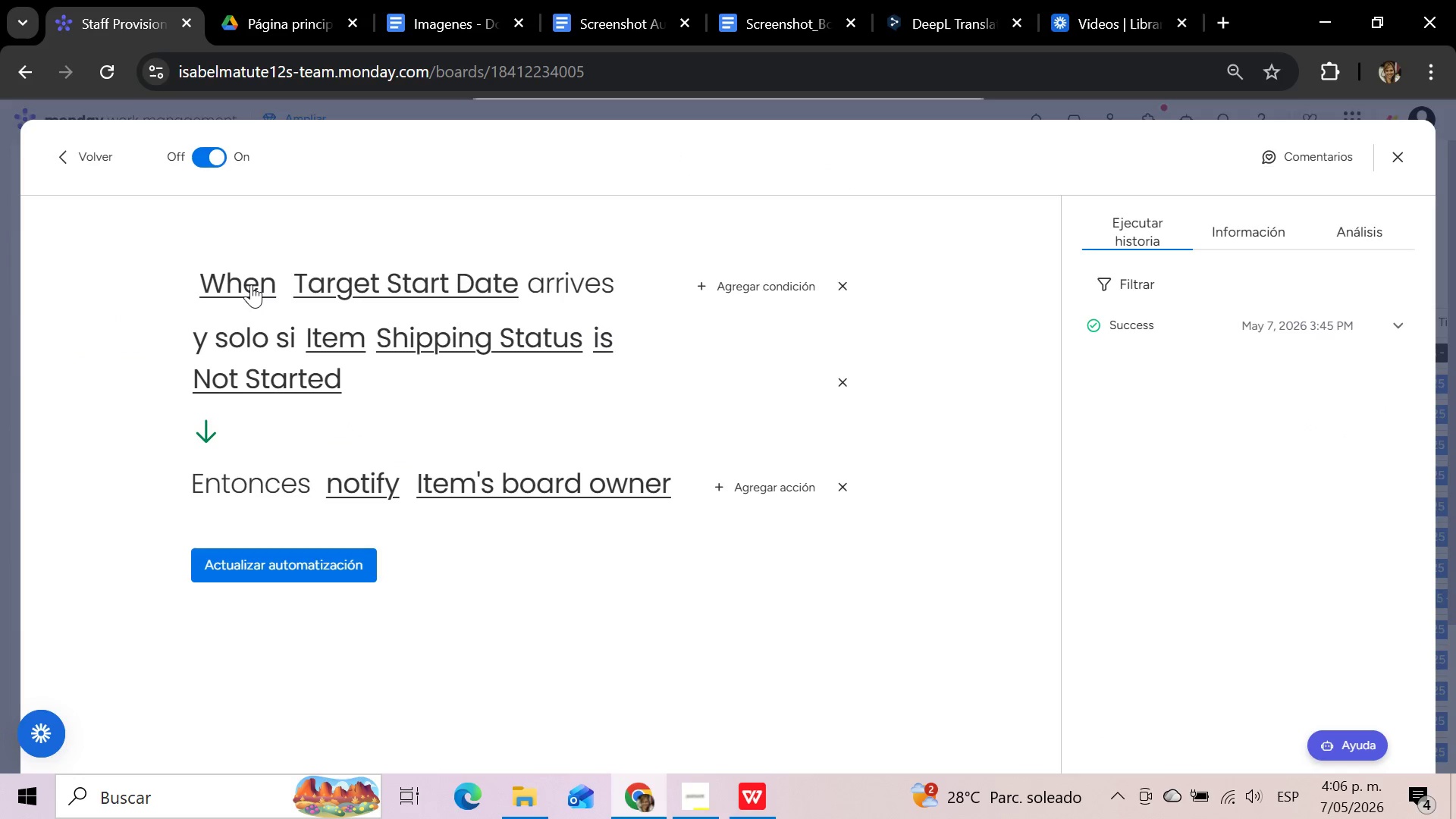 
left_click([251, 284])
 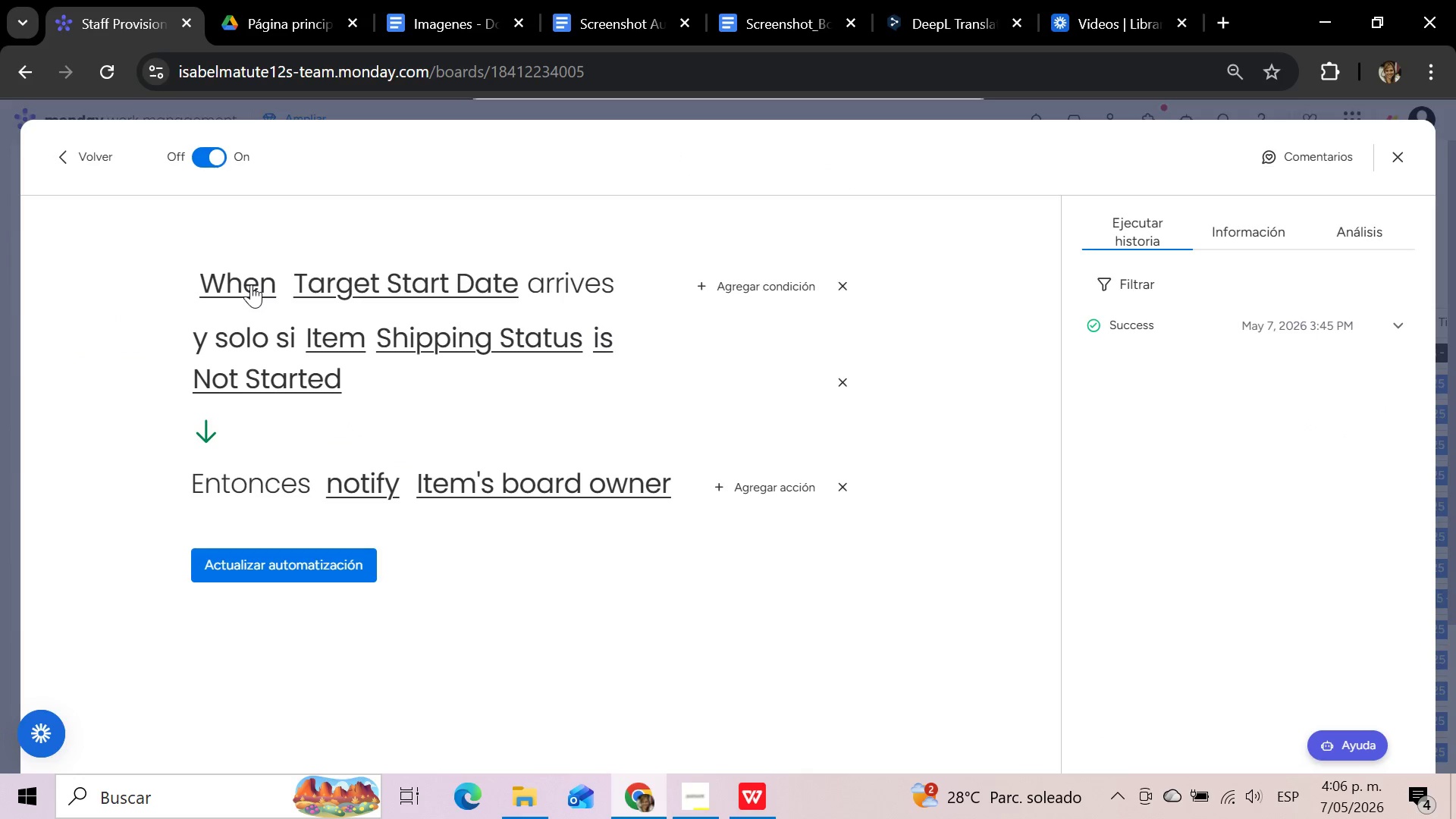 
mouse_move([305, 463])
 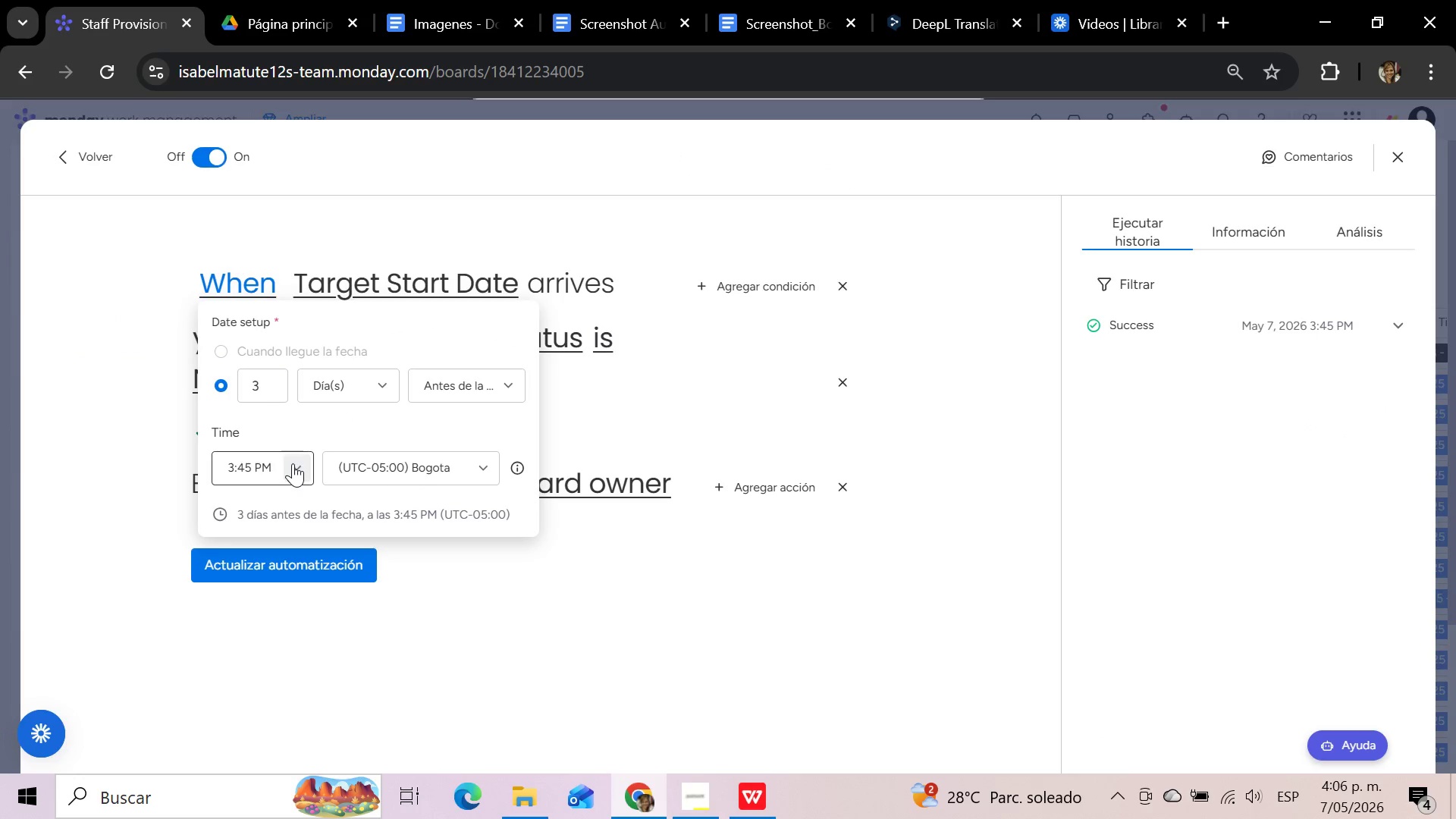 
left_click([293, 463])
 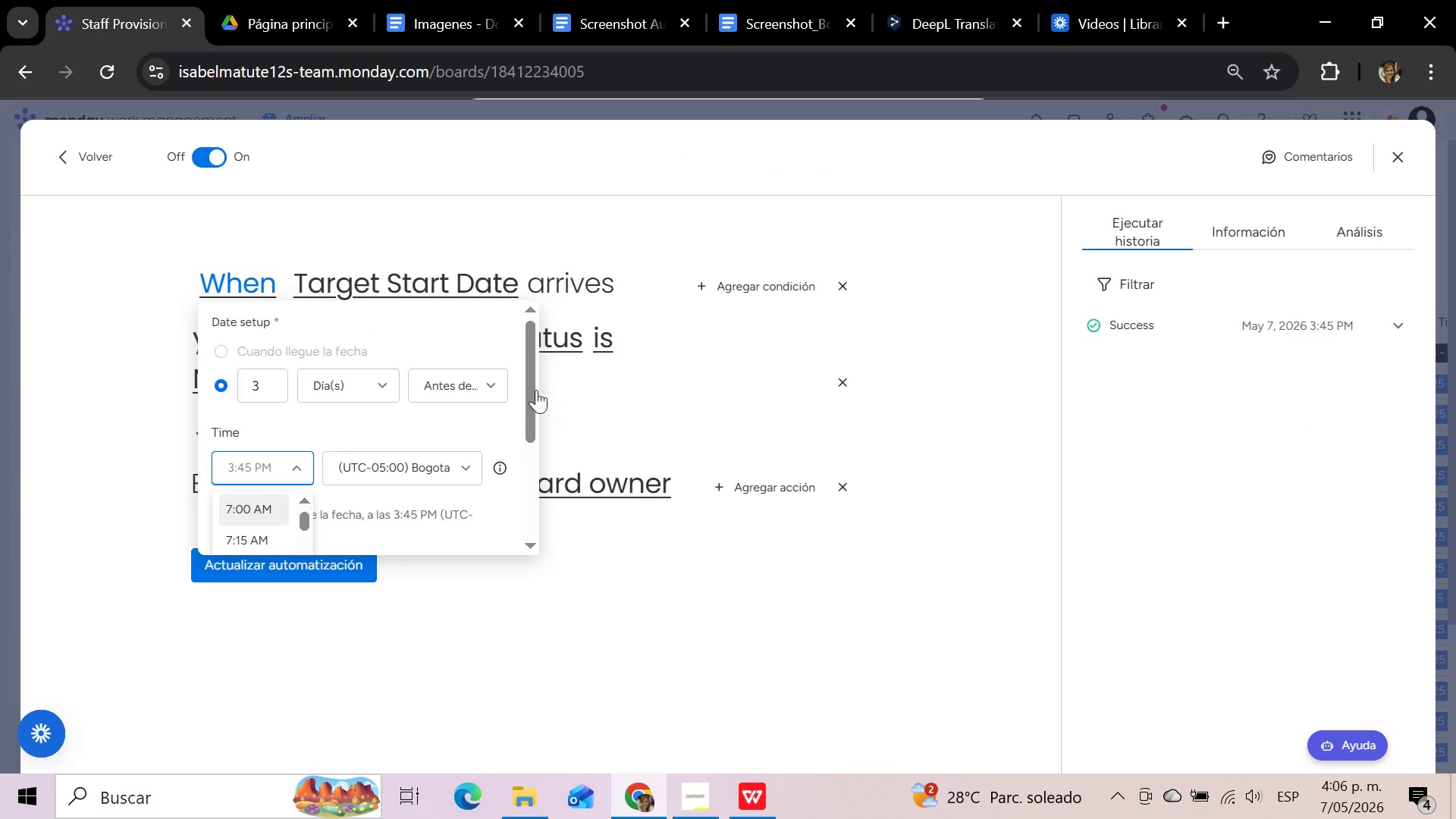 
left_click_drag(start_coordinate=[532, 388], to_coordinate=[522, 498])
 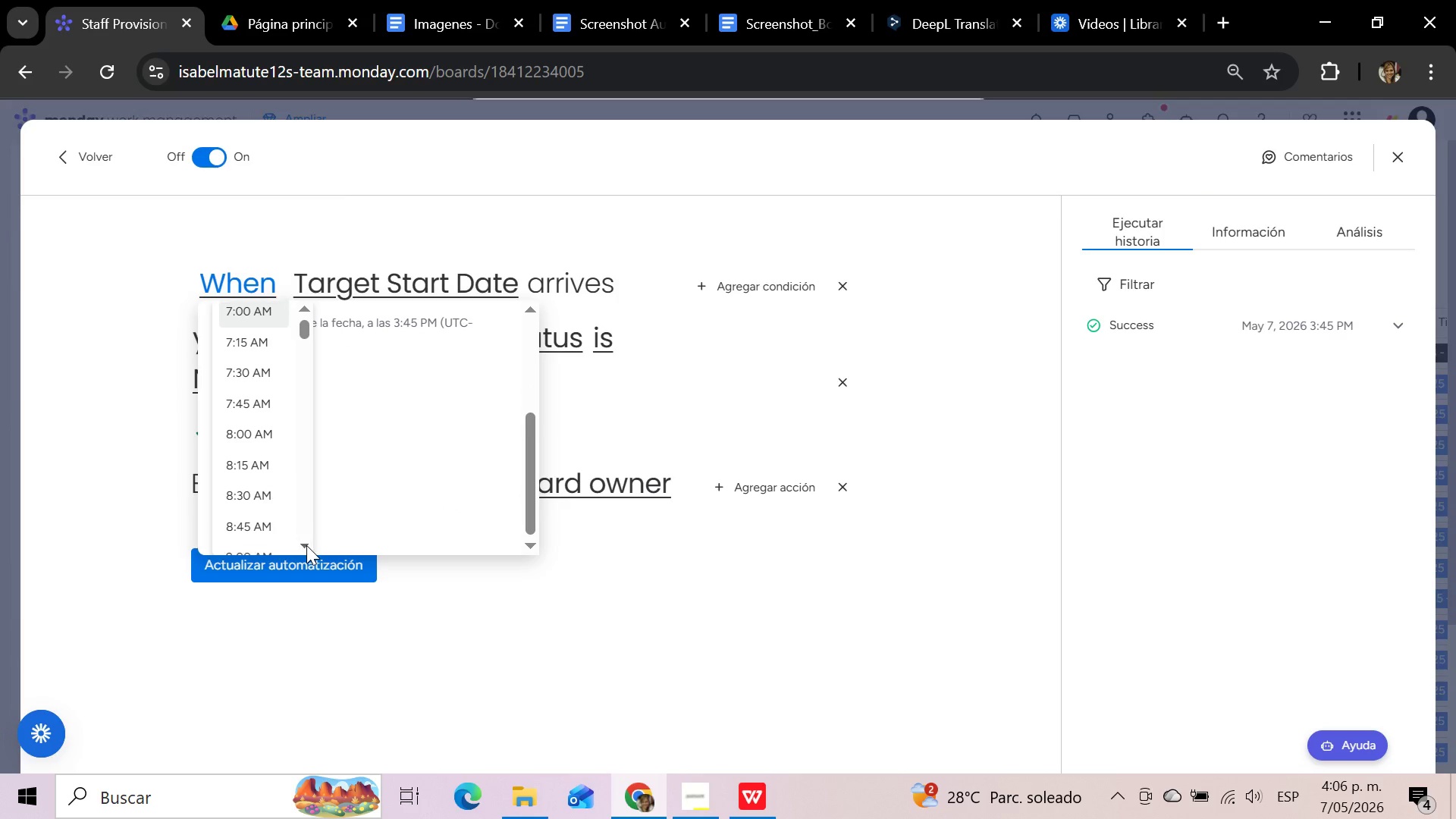 
double_click([306, 545])
 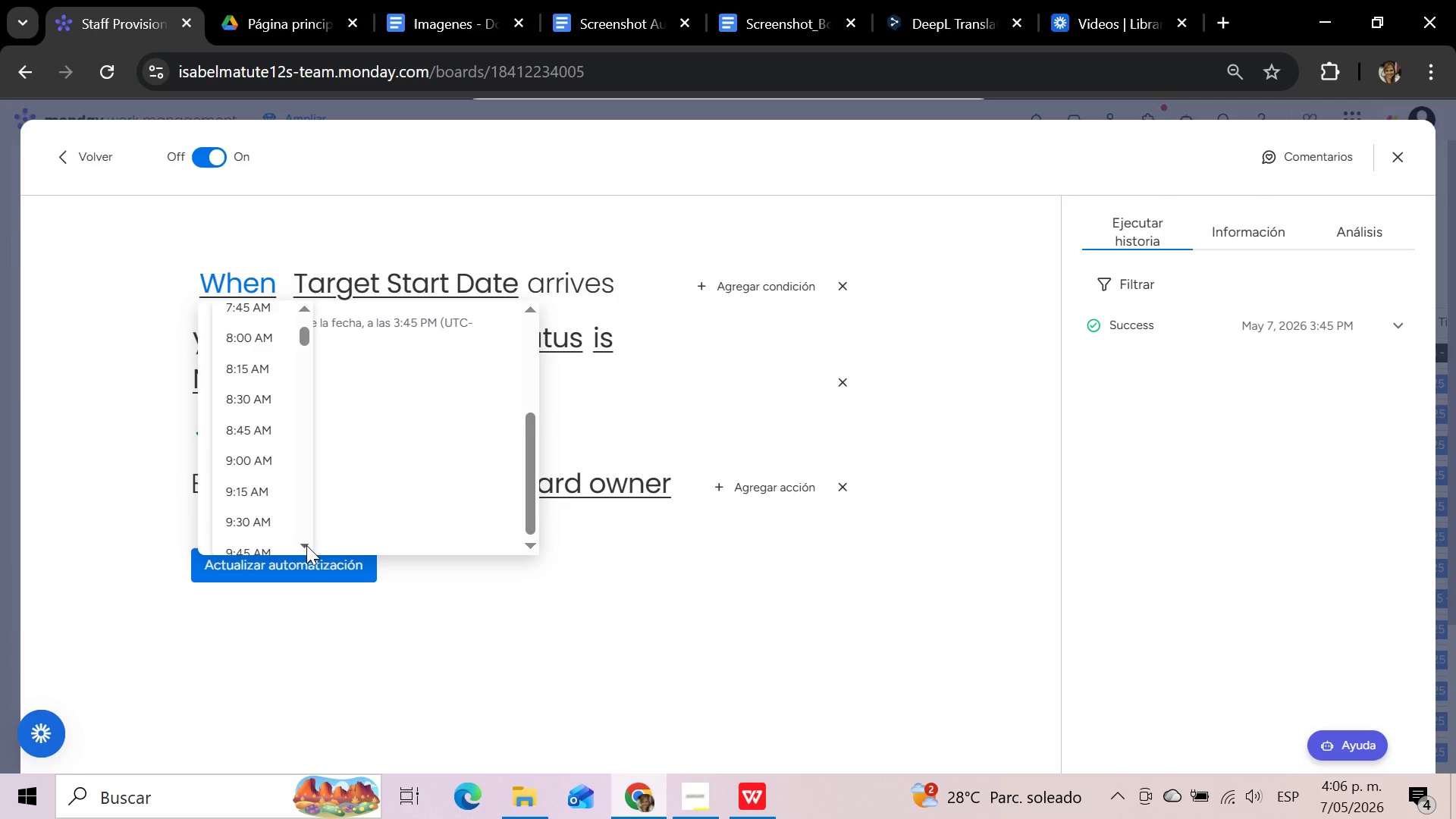 
triple_click([306, 545])
 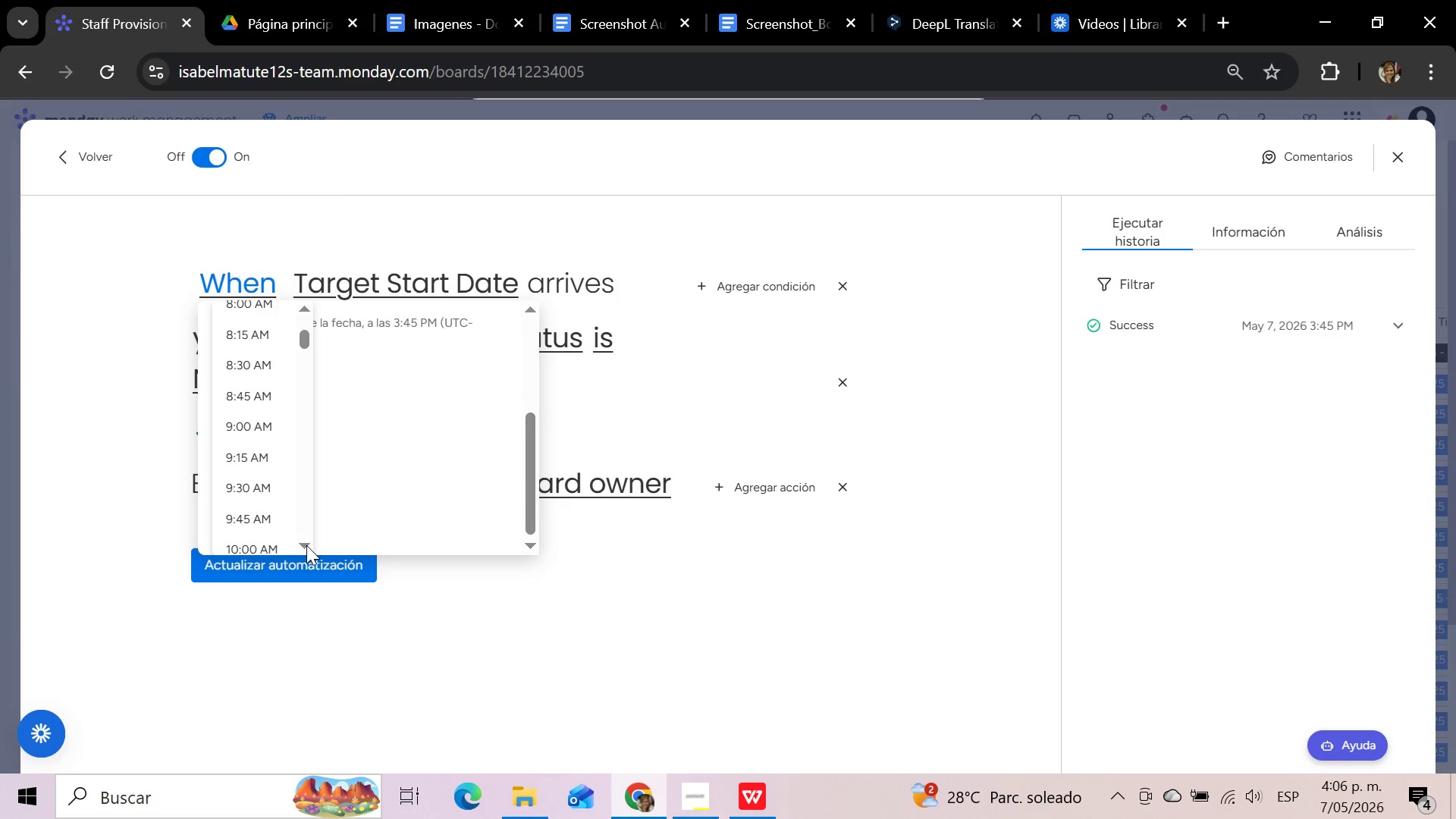 
triple_click([306, 545])
 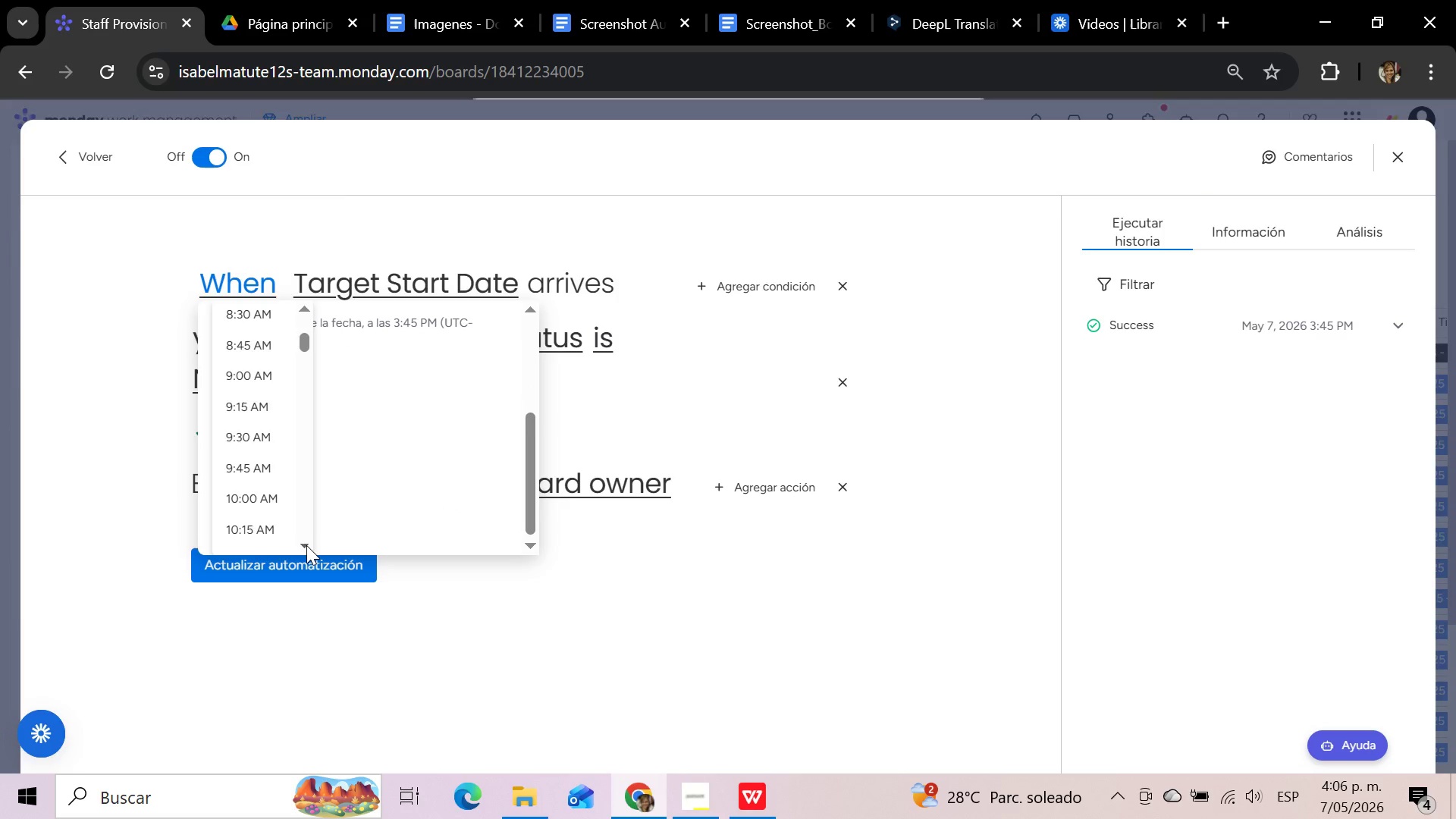 
triple_click([306, 545])
 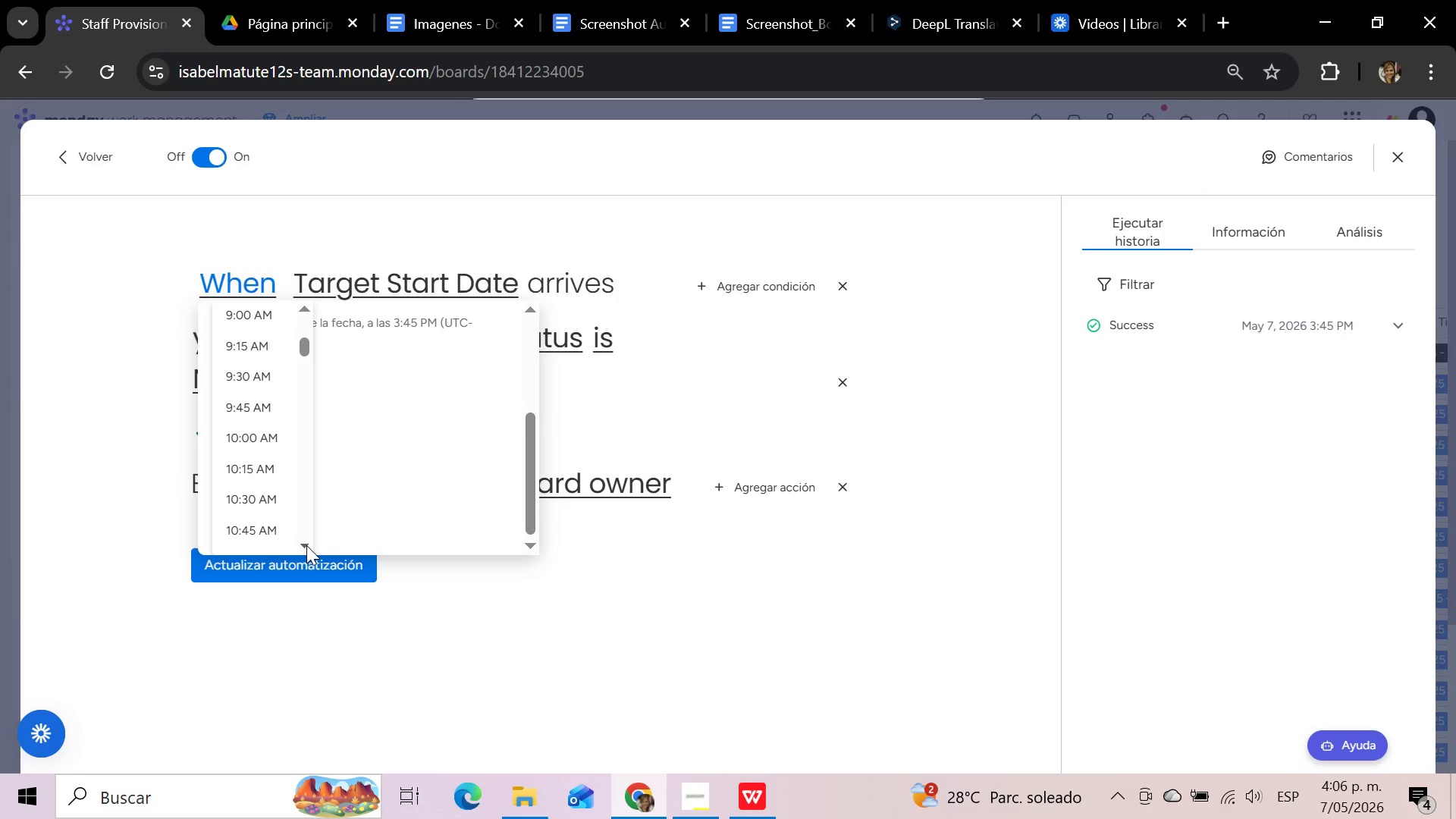 
triple_click([306, 545])
 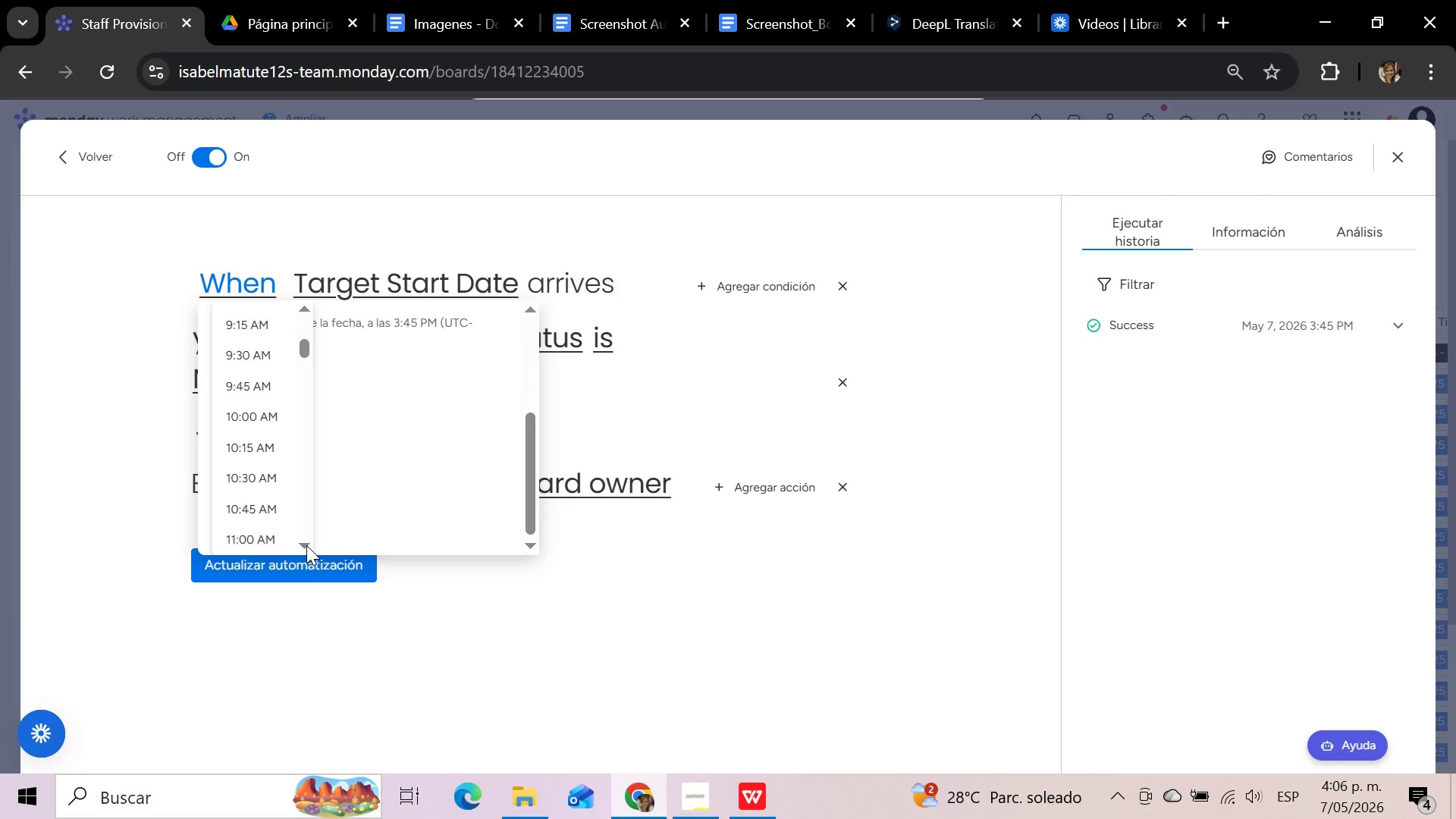 
triple_click([306, 545])
 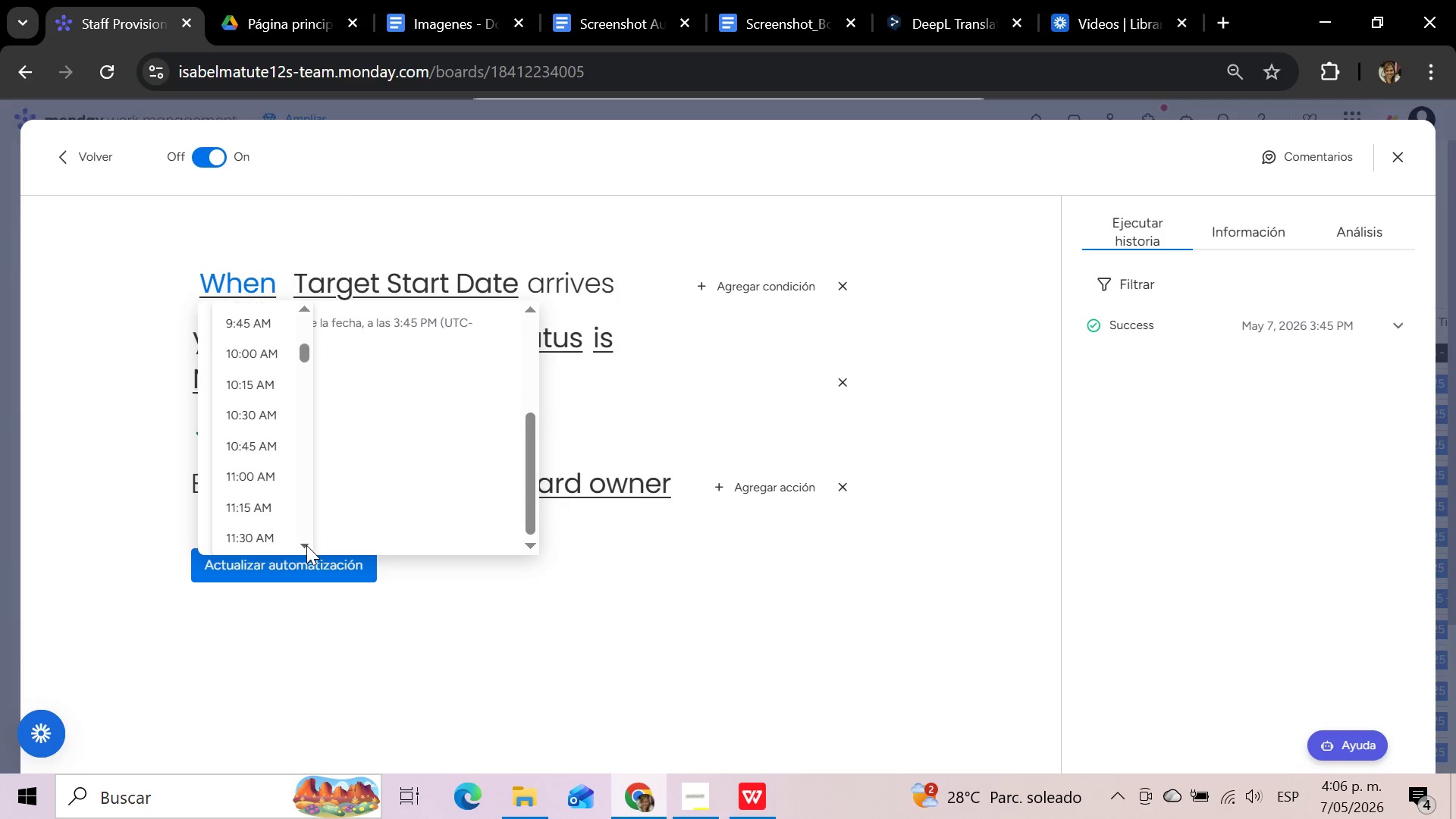 
triple_click([306, 545])
 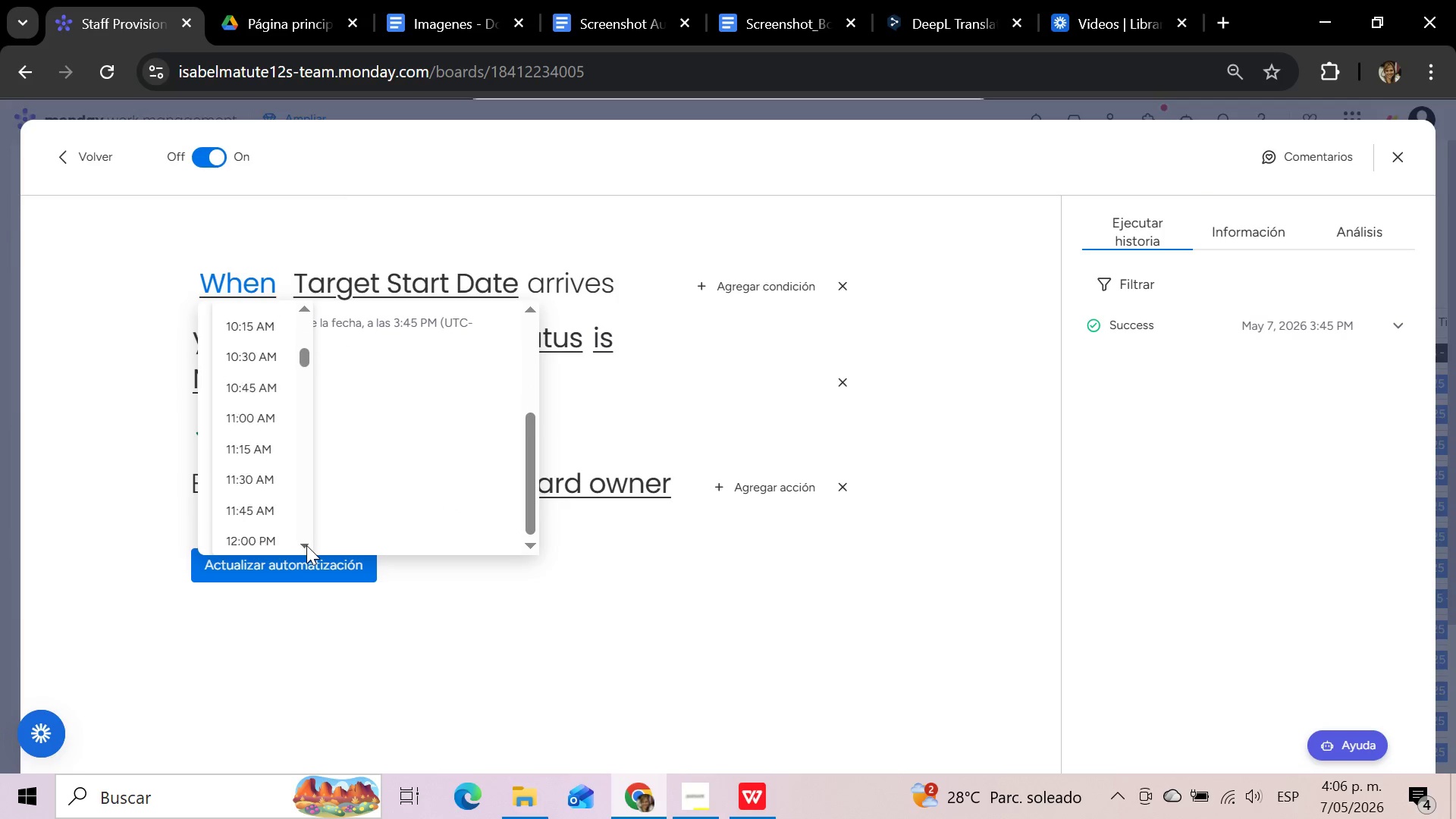 
triple_click([306, 545])
 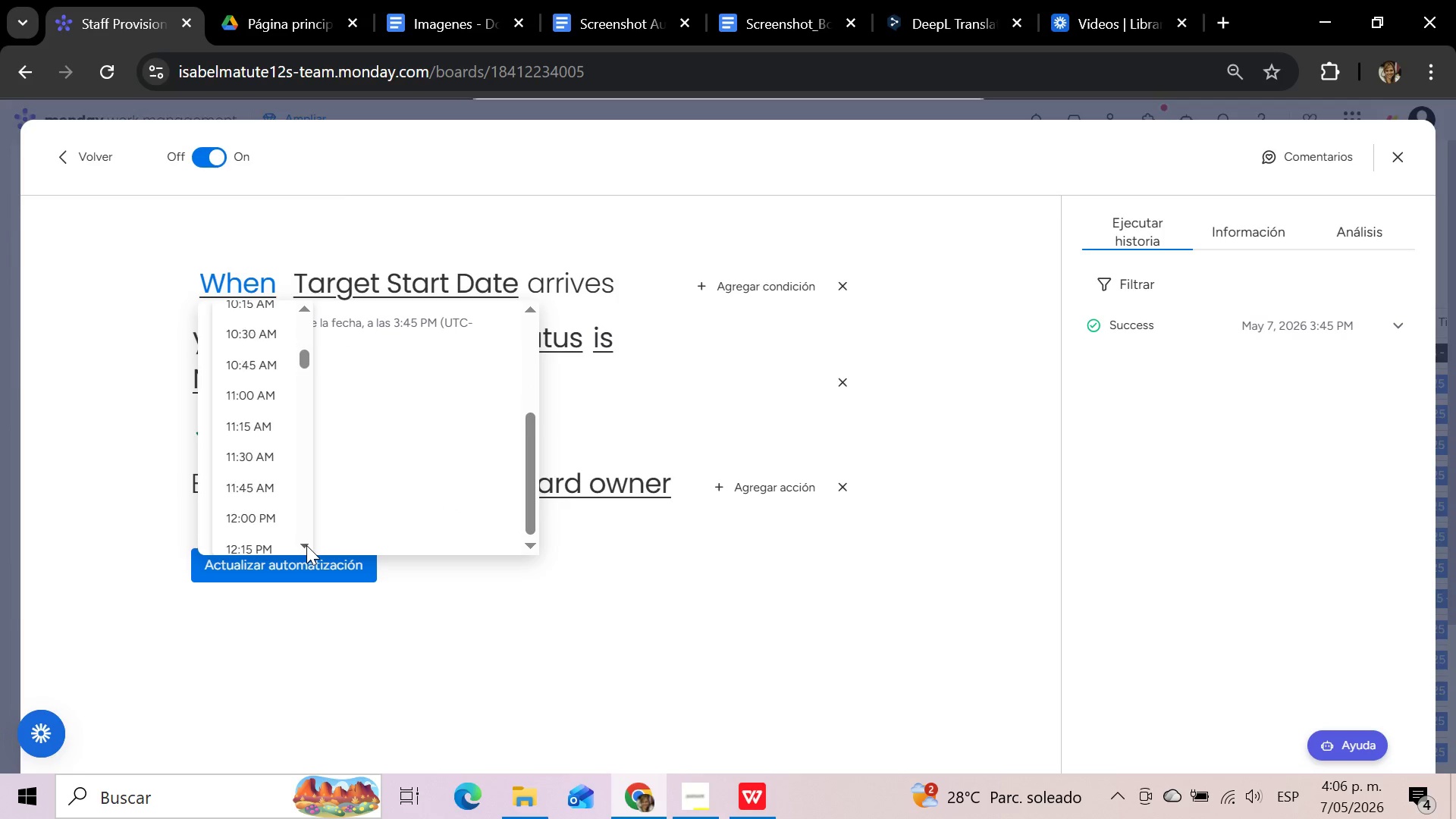 
triple_click([306, 545])
 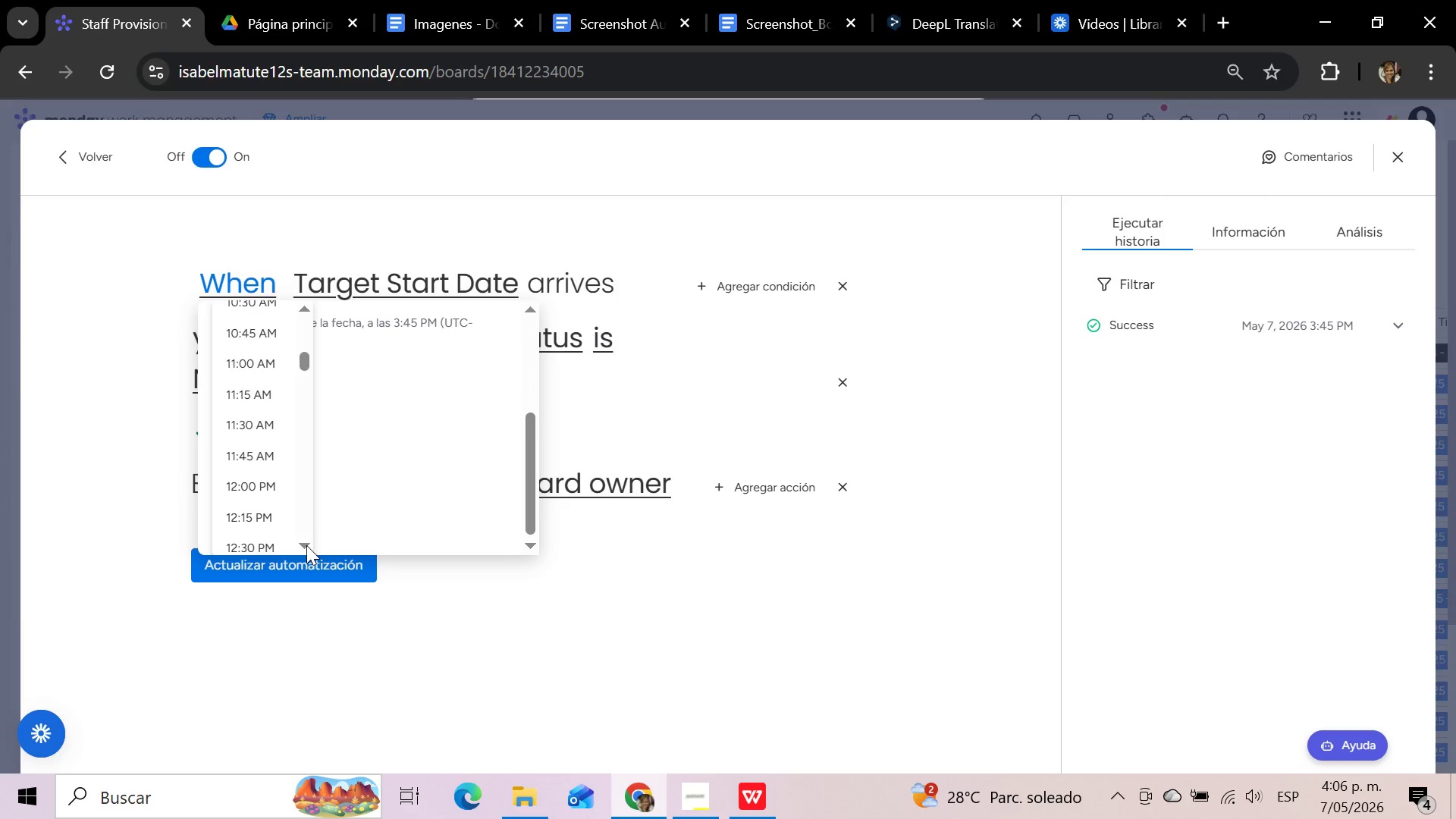 
triple_click([306, 545])
 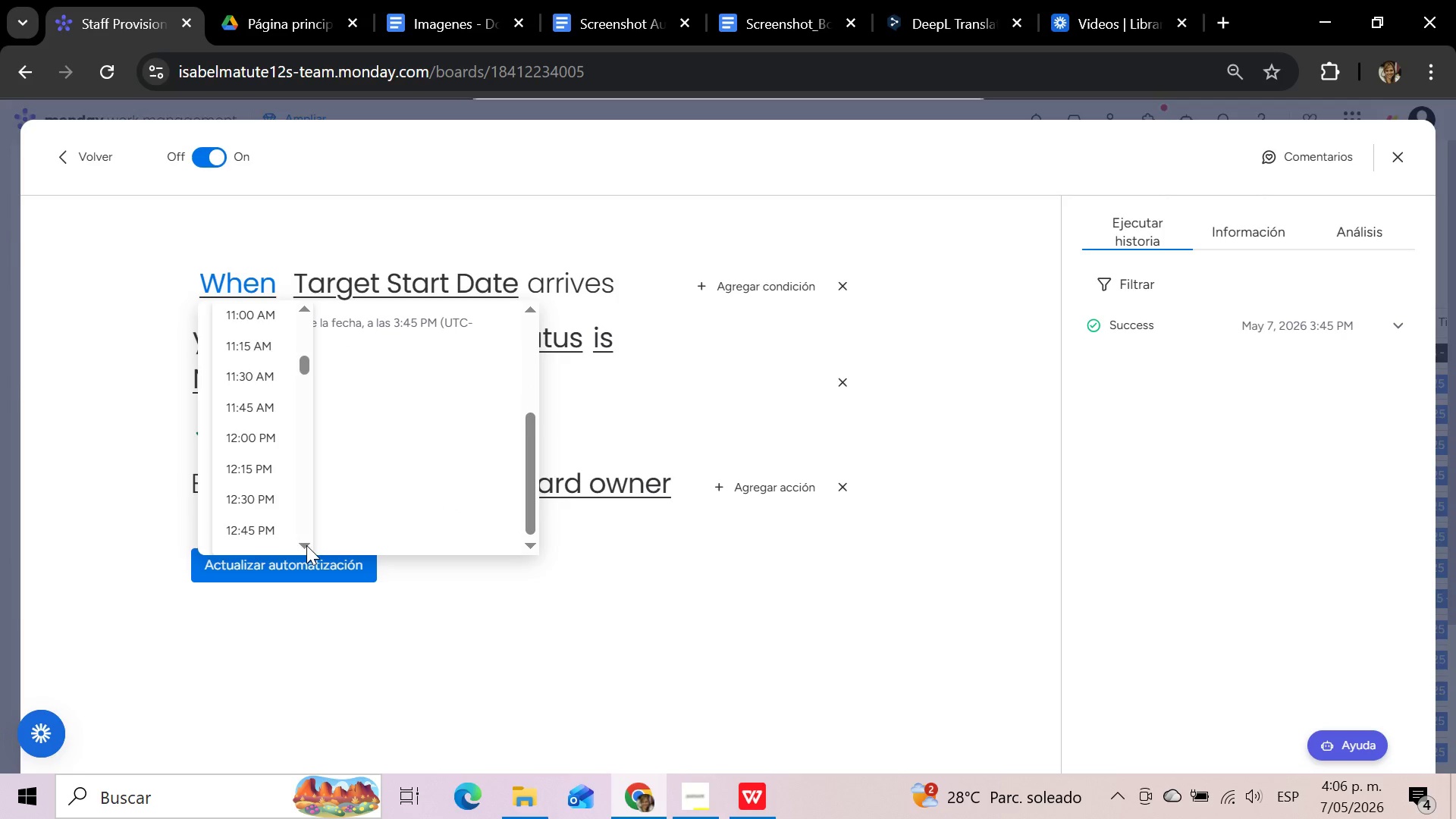 
triple_click([306, 545])
 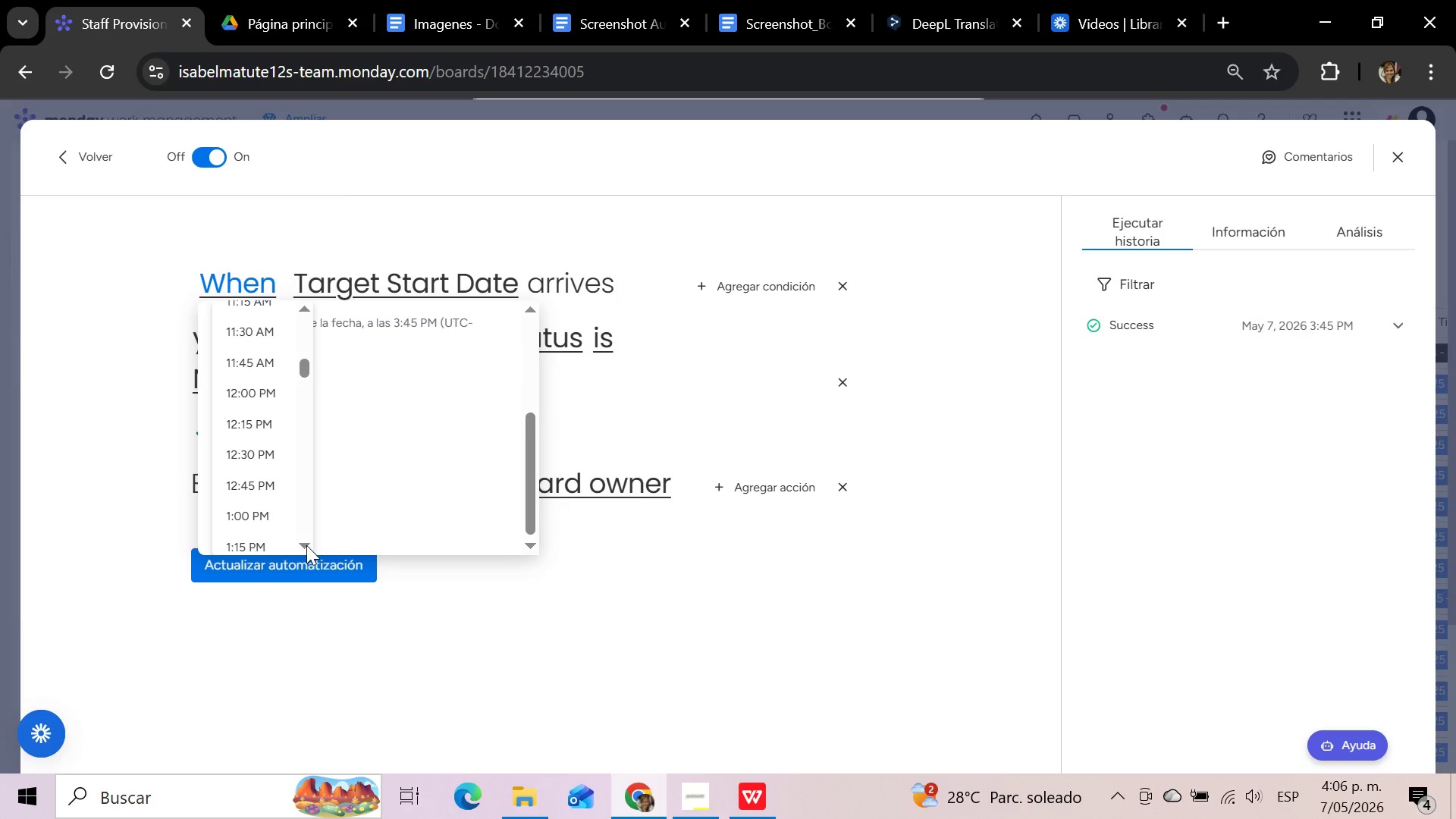 
triple_click([306, 545])
 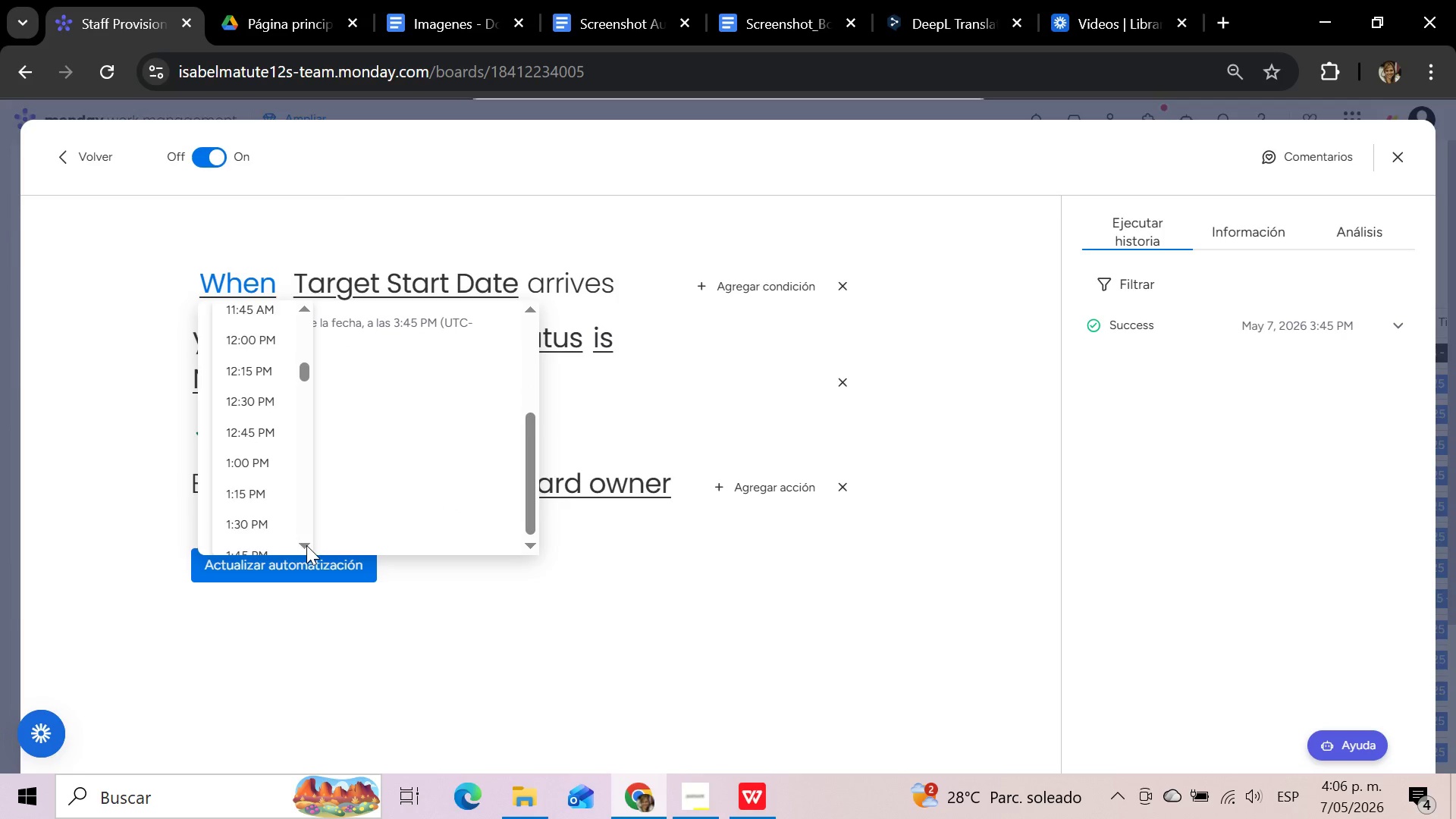 
triple_click([306, 545])
 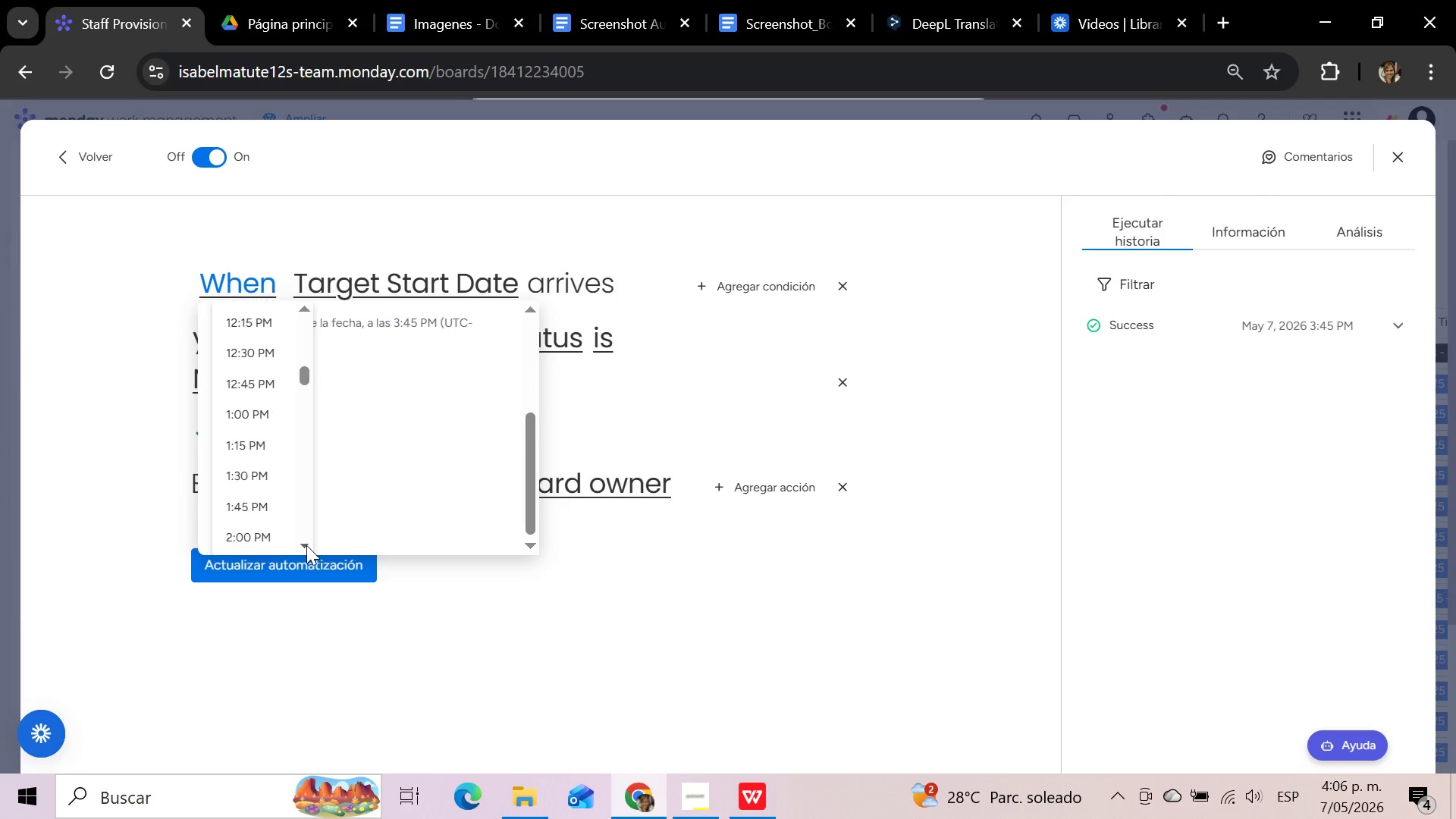 
triple_click([306, 545])
 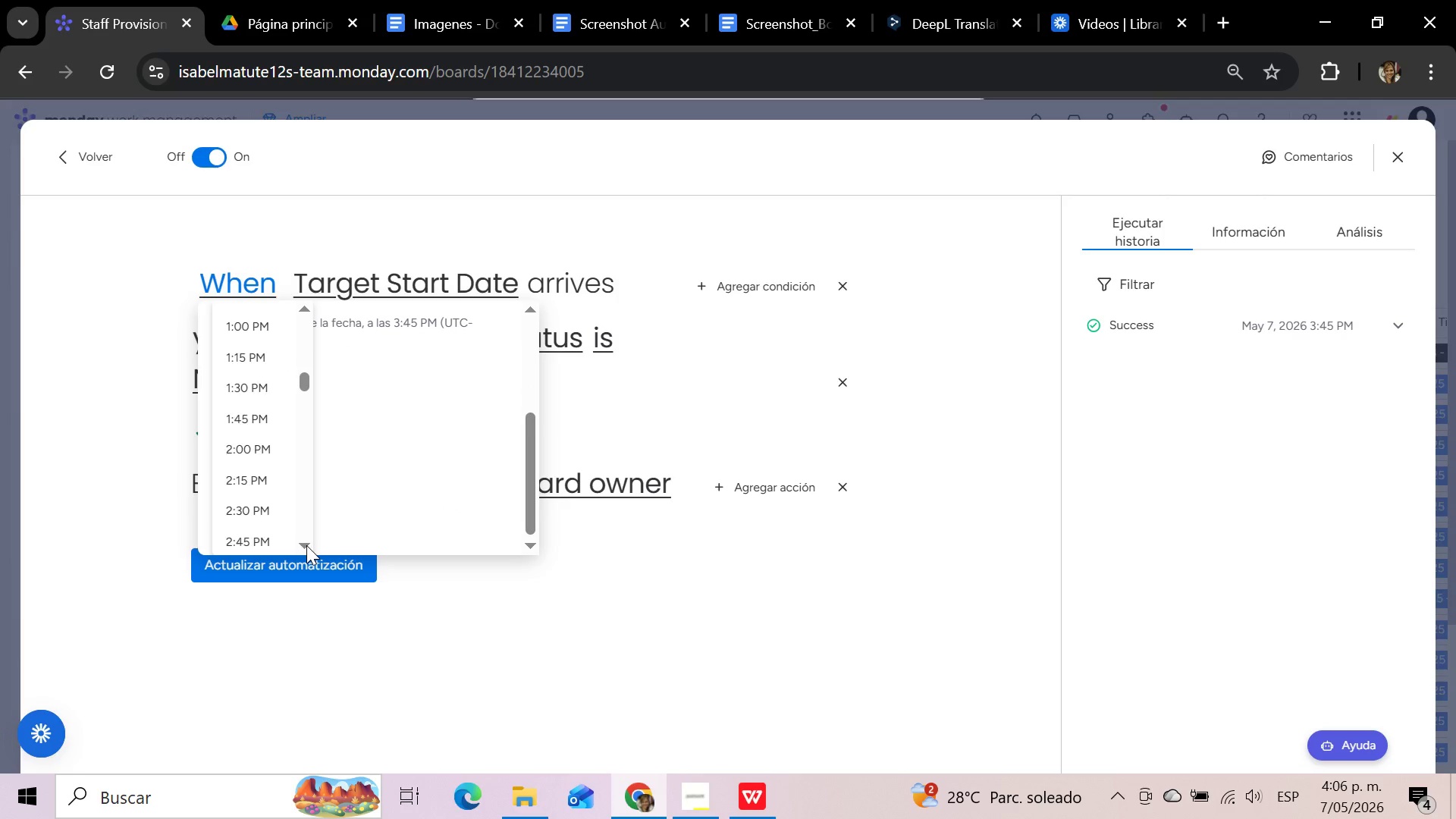 
double_click([306, 545])
 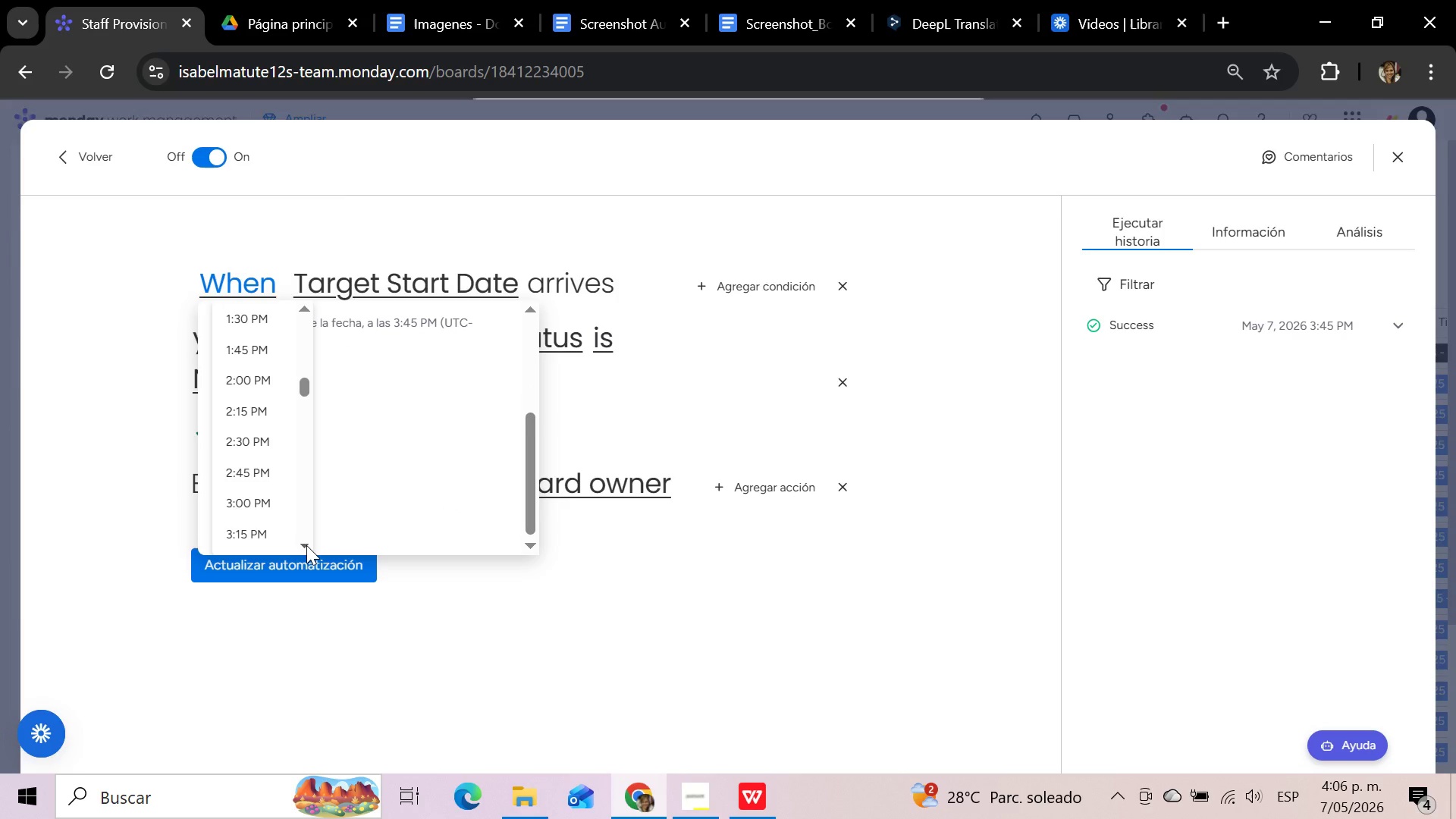 
triple_click([306, 545])
 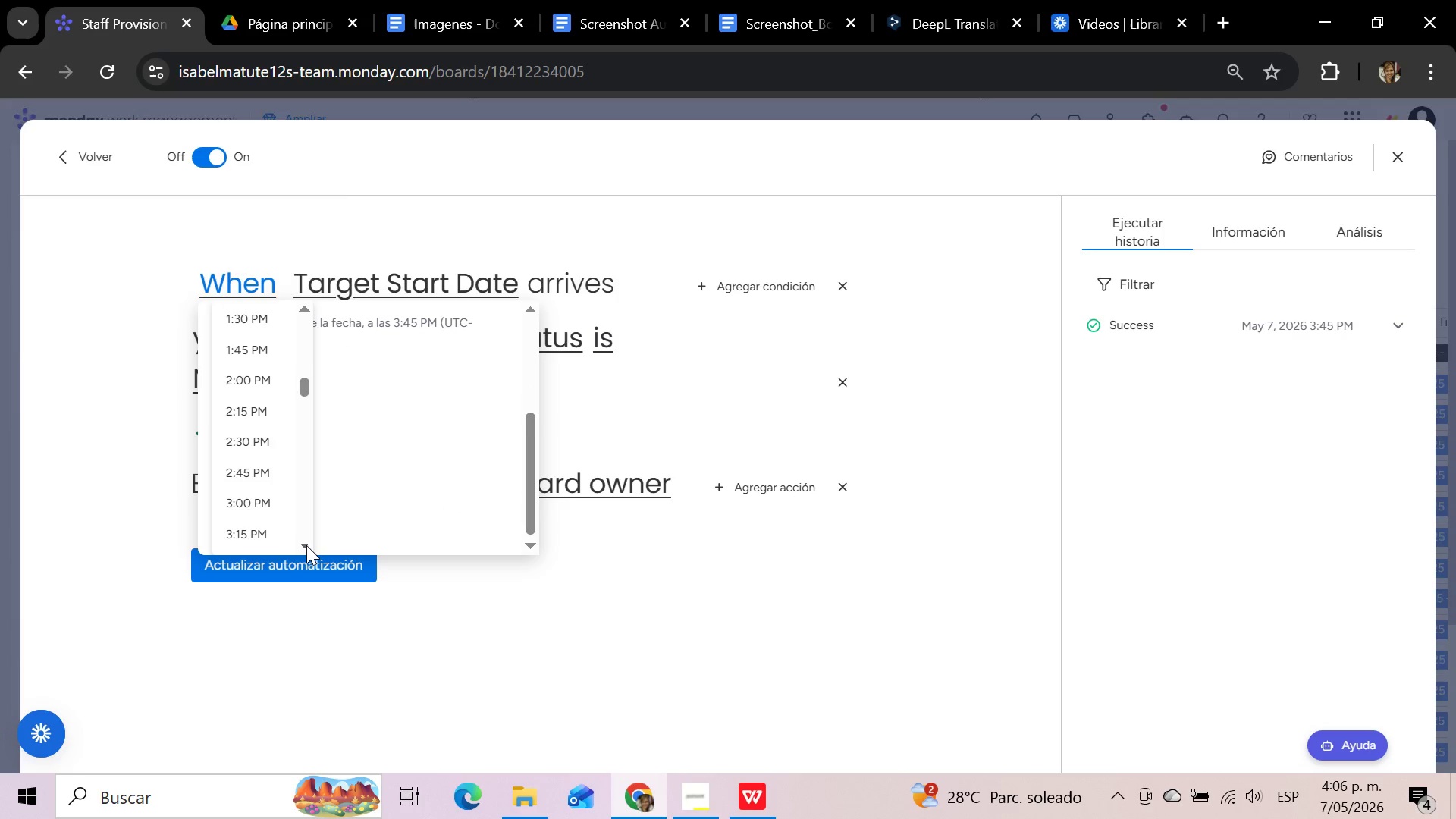 
triple_click([306, 545])
 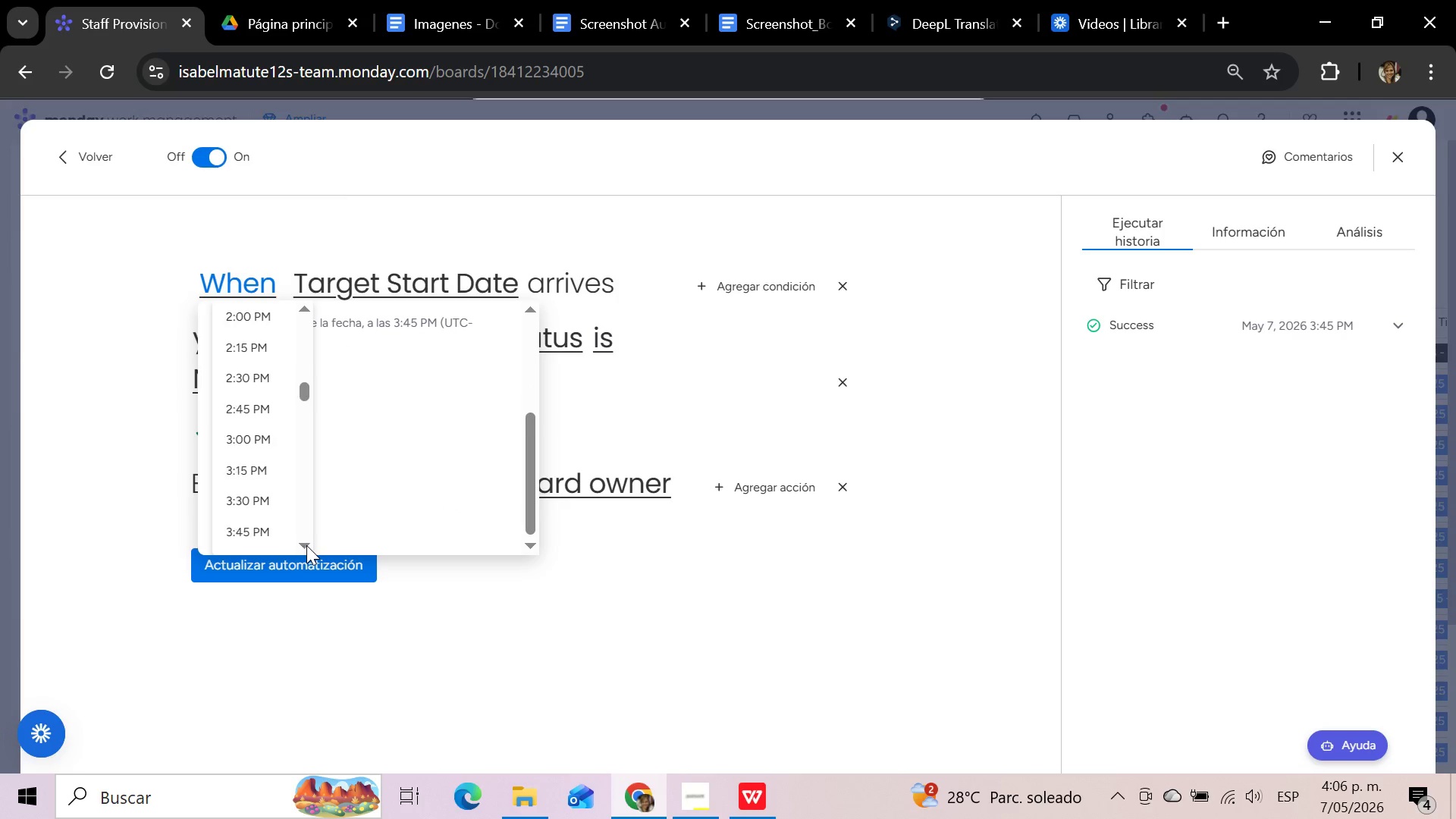 
triple_click([306, 545])
 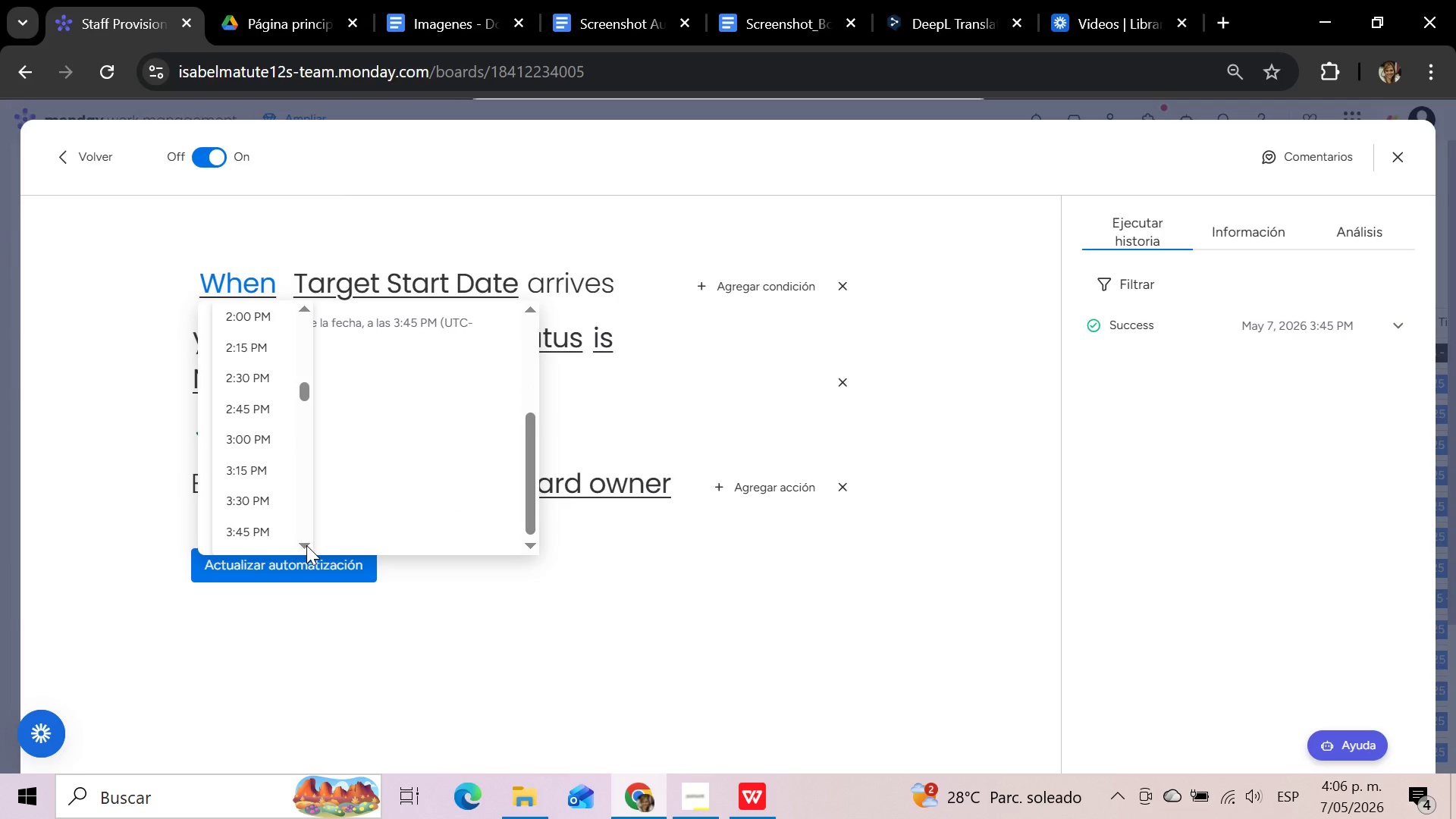 
triple_click([306, 545])
 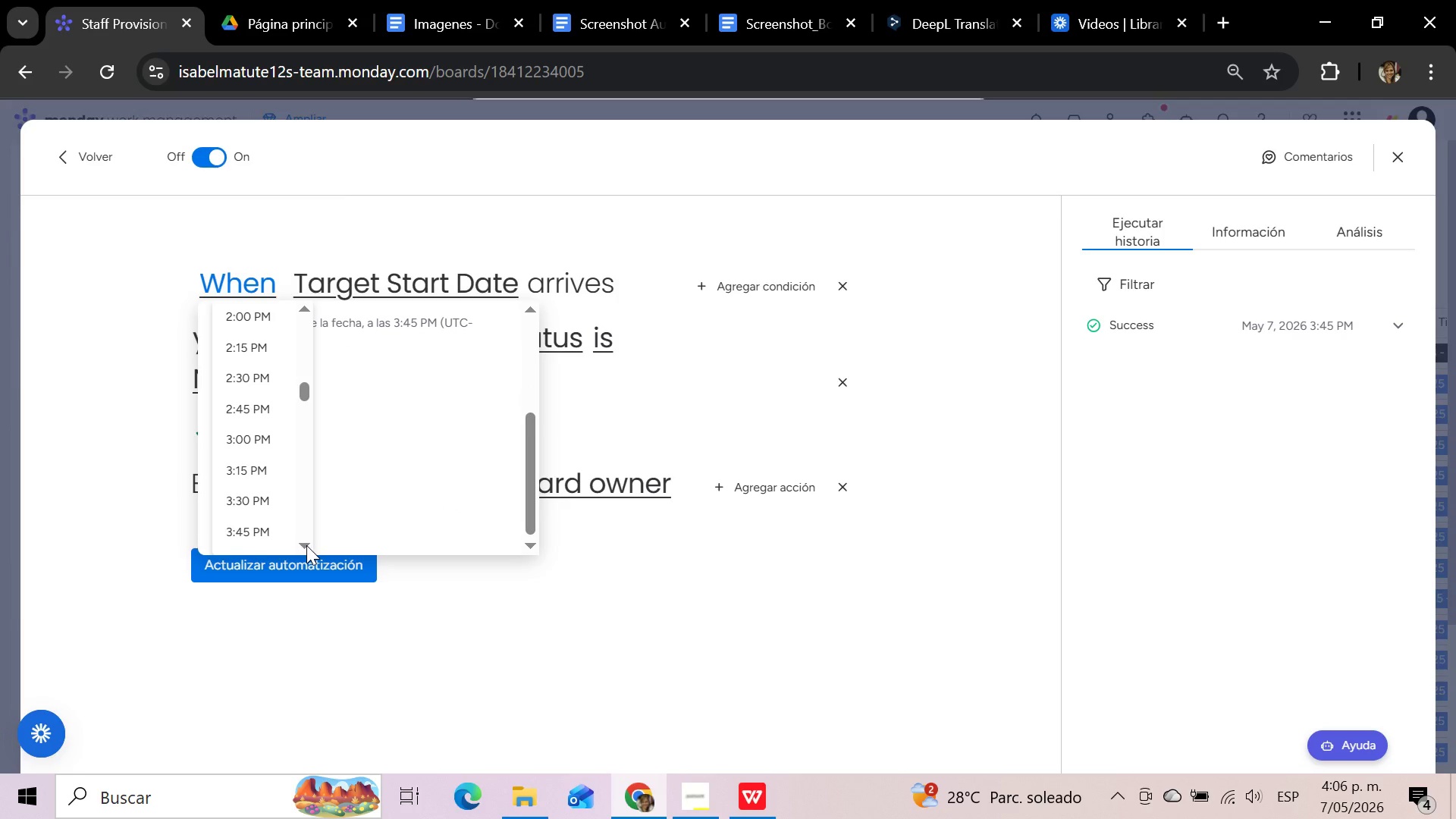 
triple_click([306, 545])
 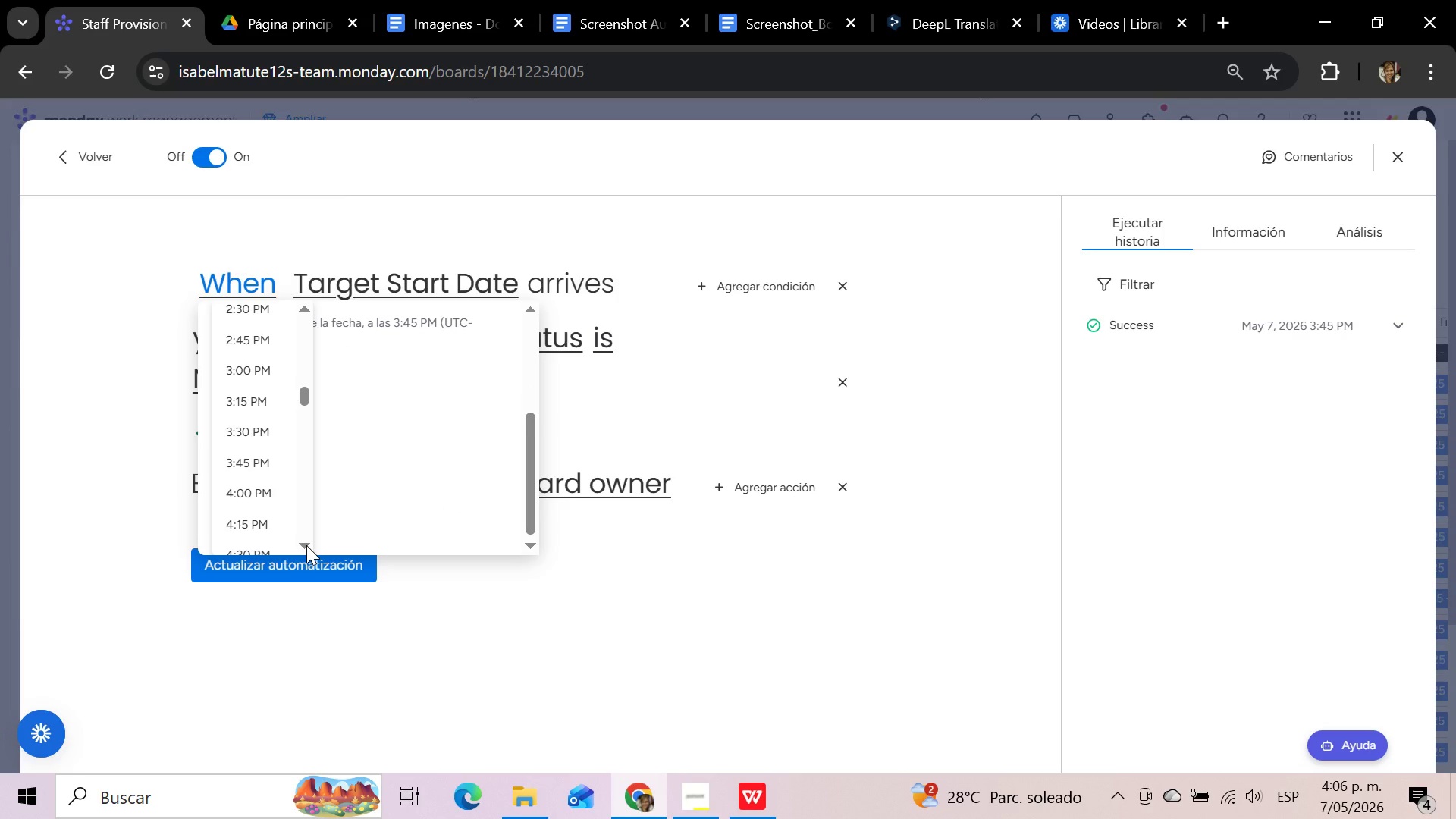 
triple_click([306, 545])
 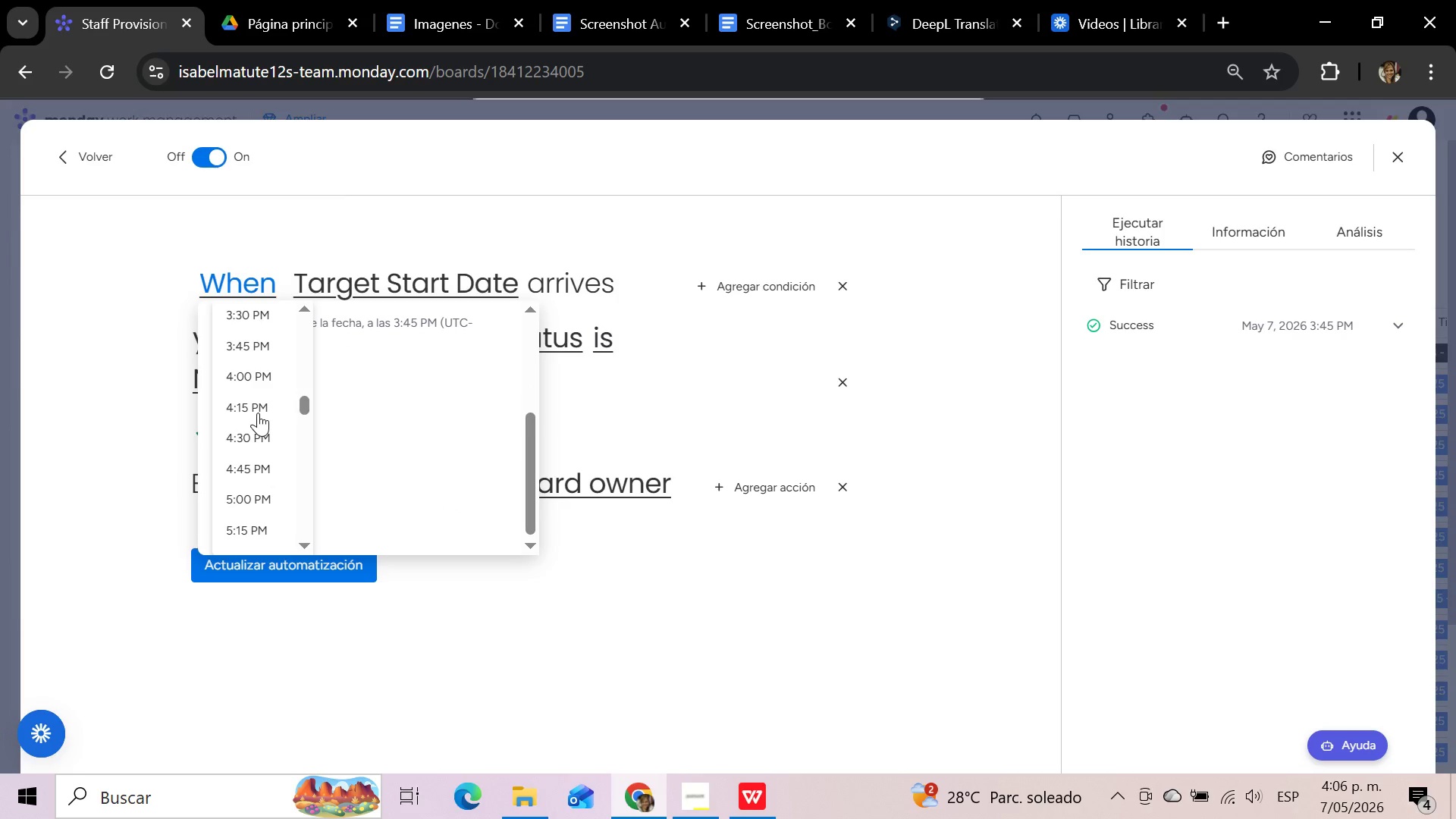 
left_click([258, 411])
 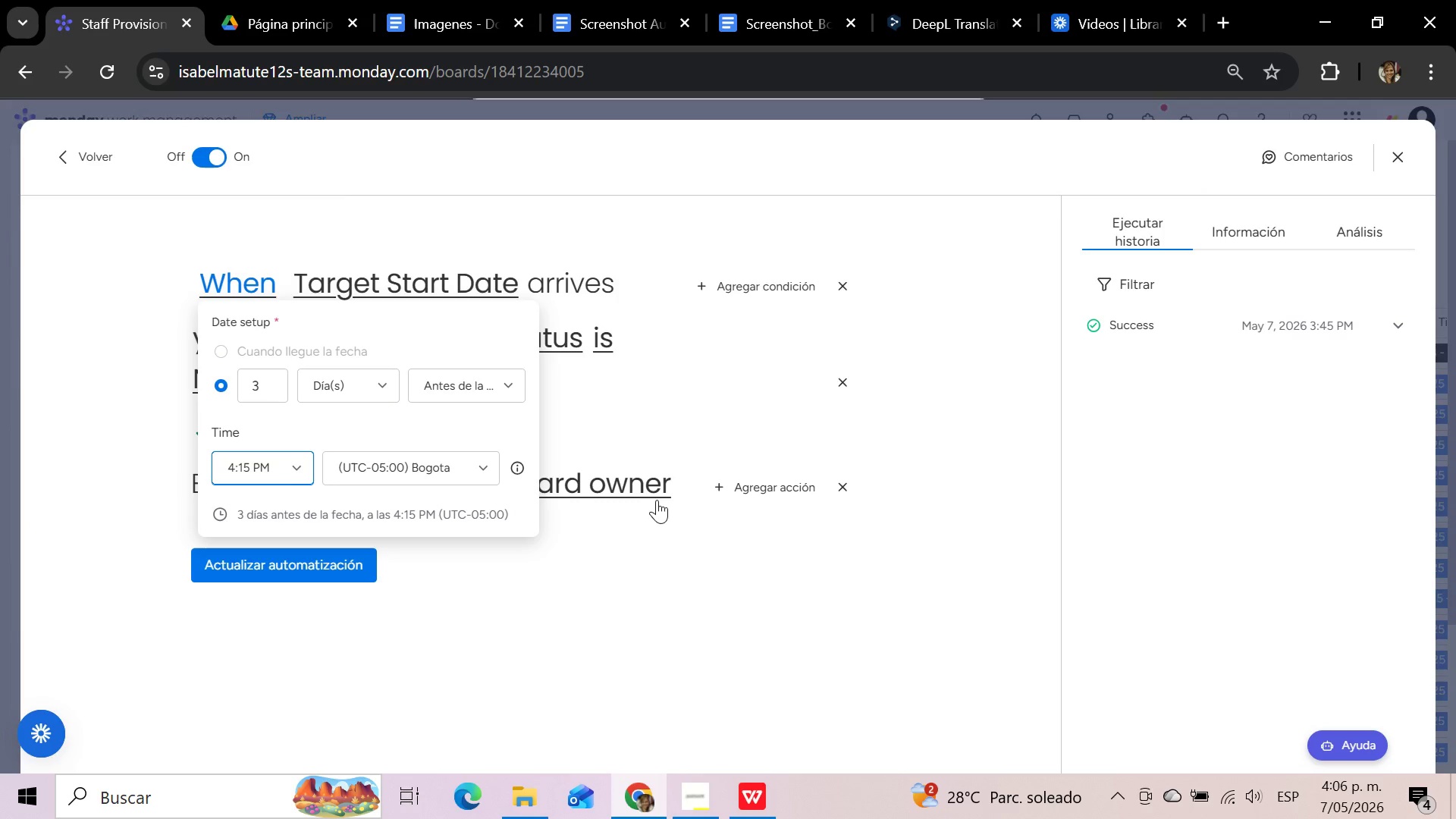 
left_click([616, 583])
 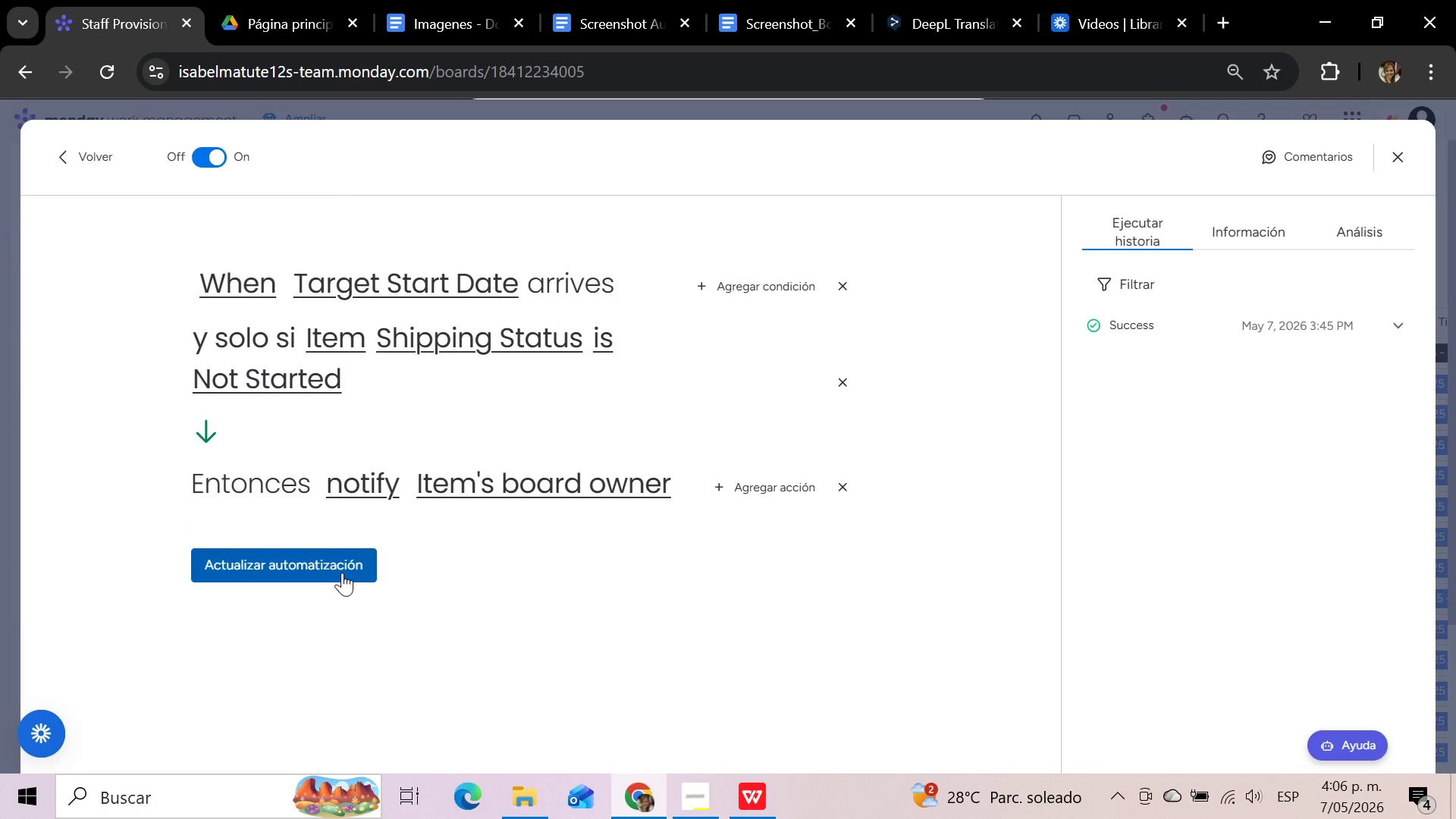 
left_click([342, 573])
 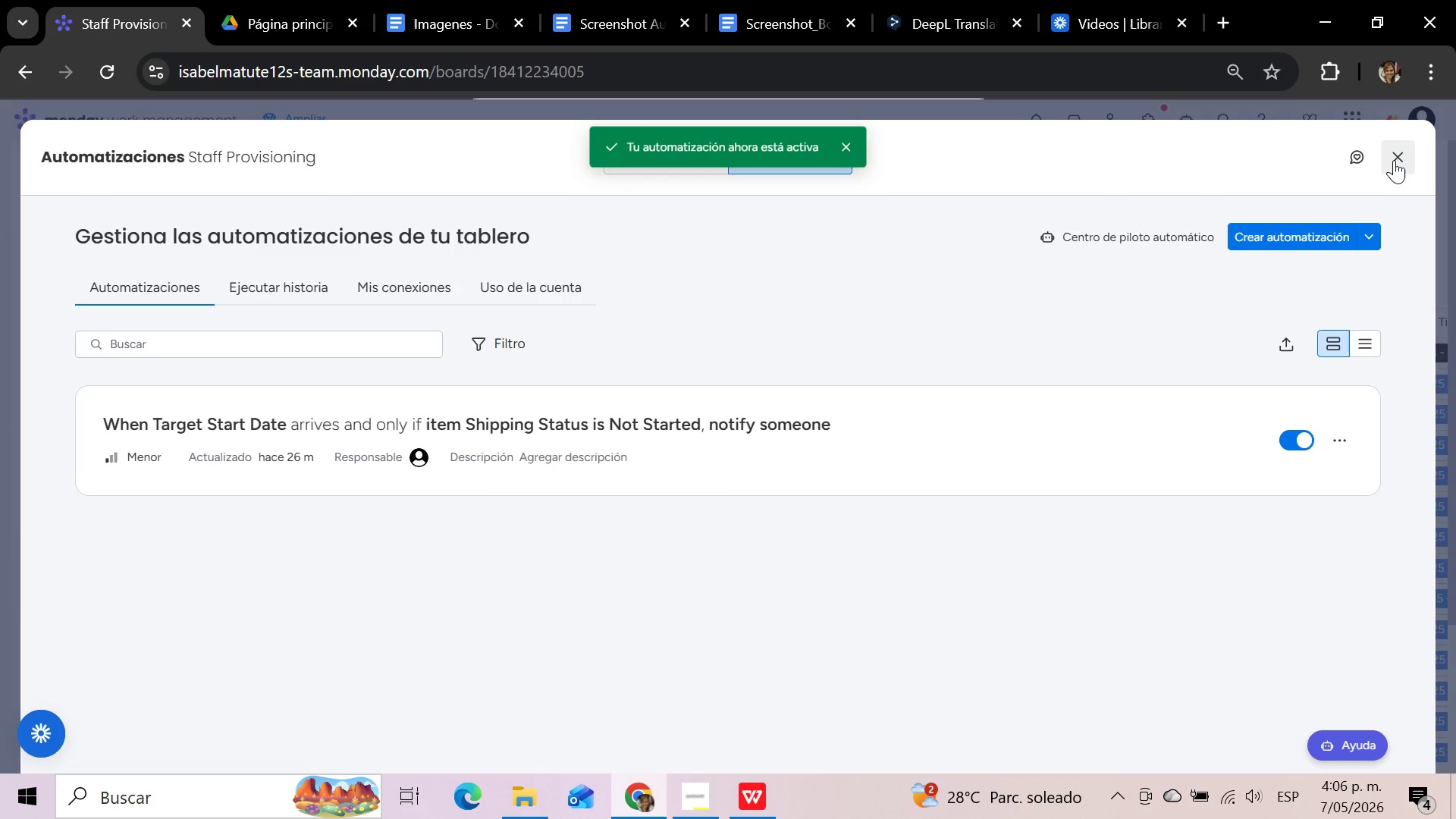 
left_click([1394, 160])
 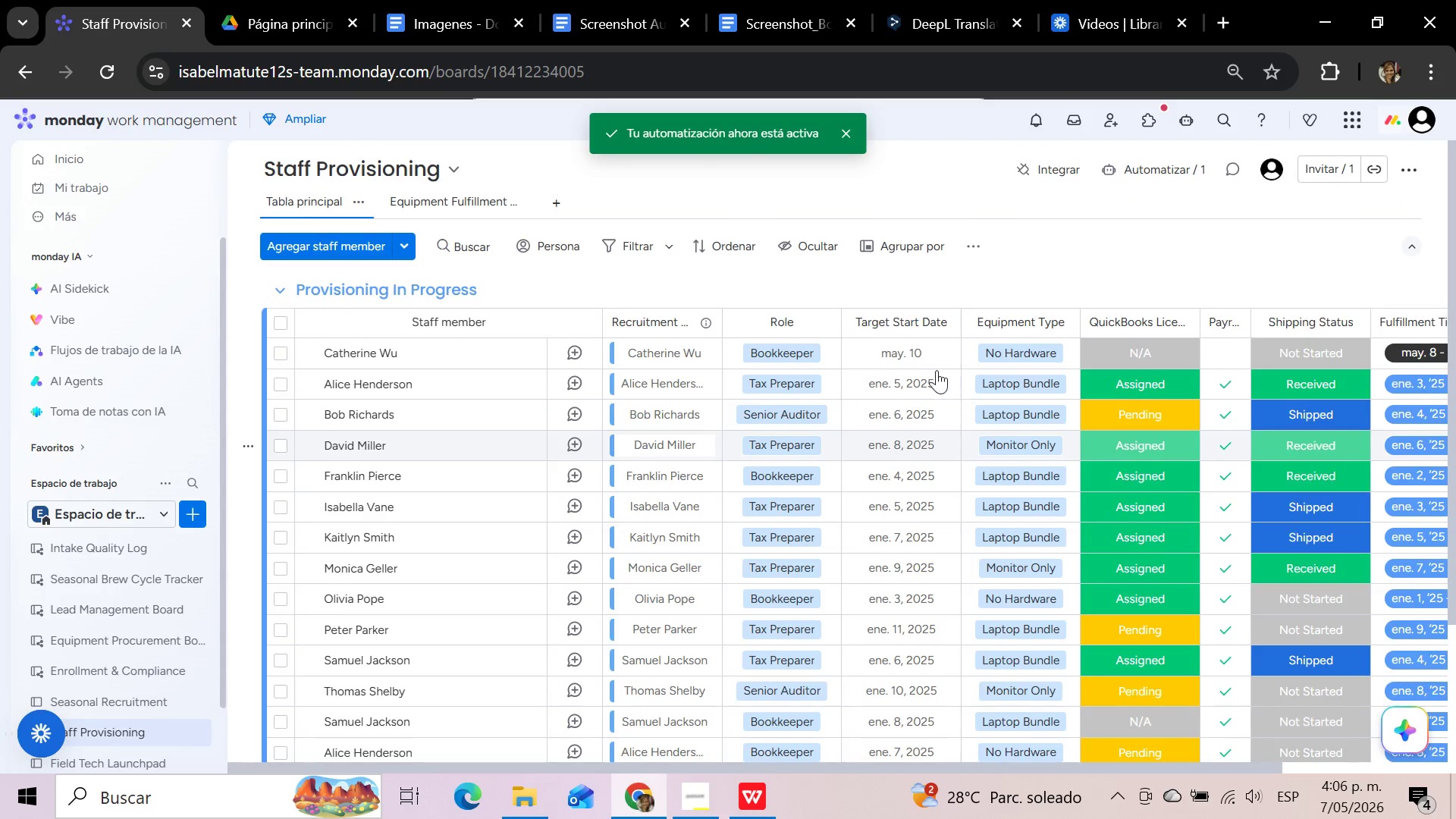 
mouse_move([909, 400])
 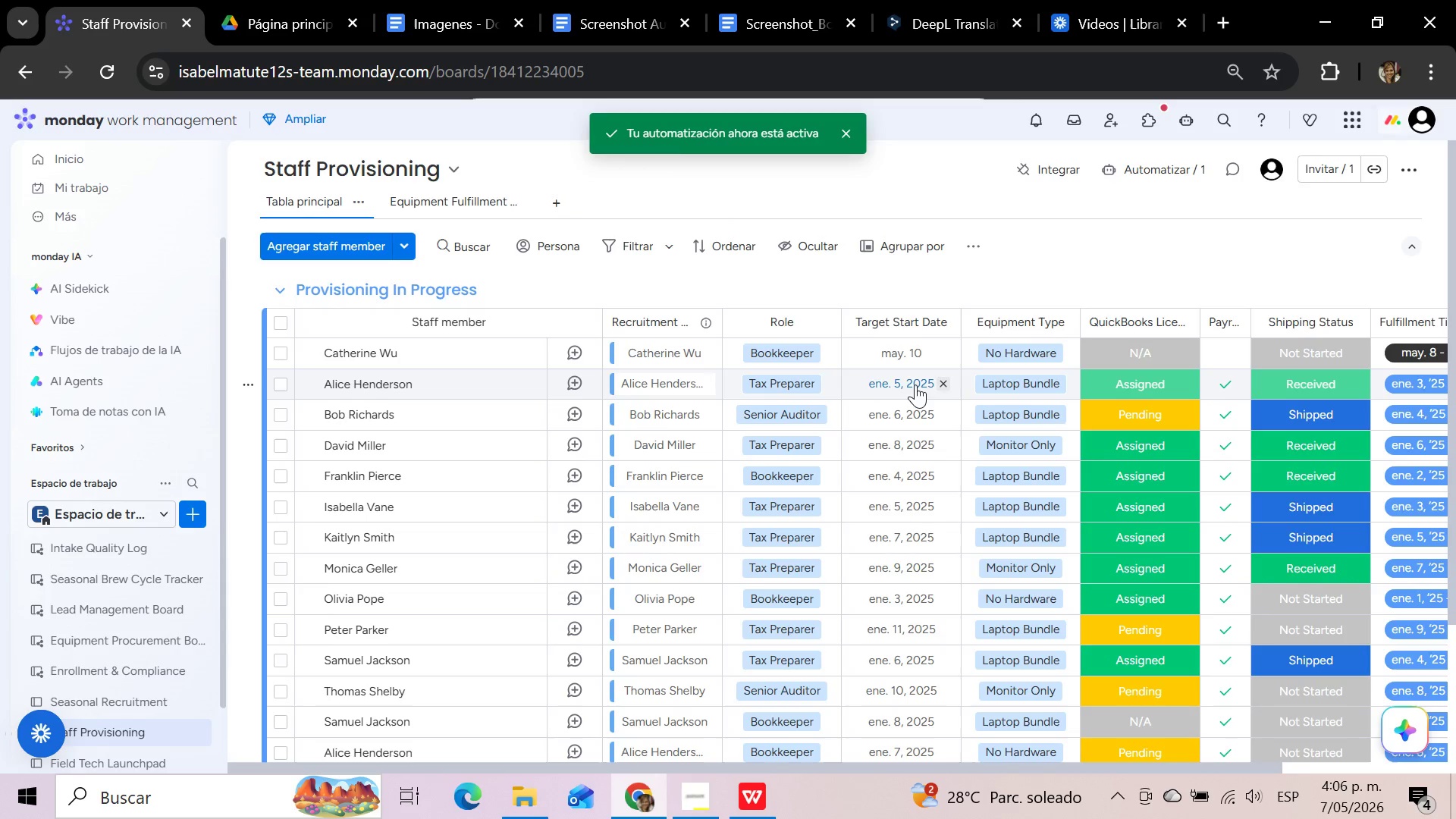 
left_click([915, 384])
 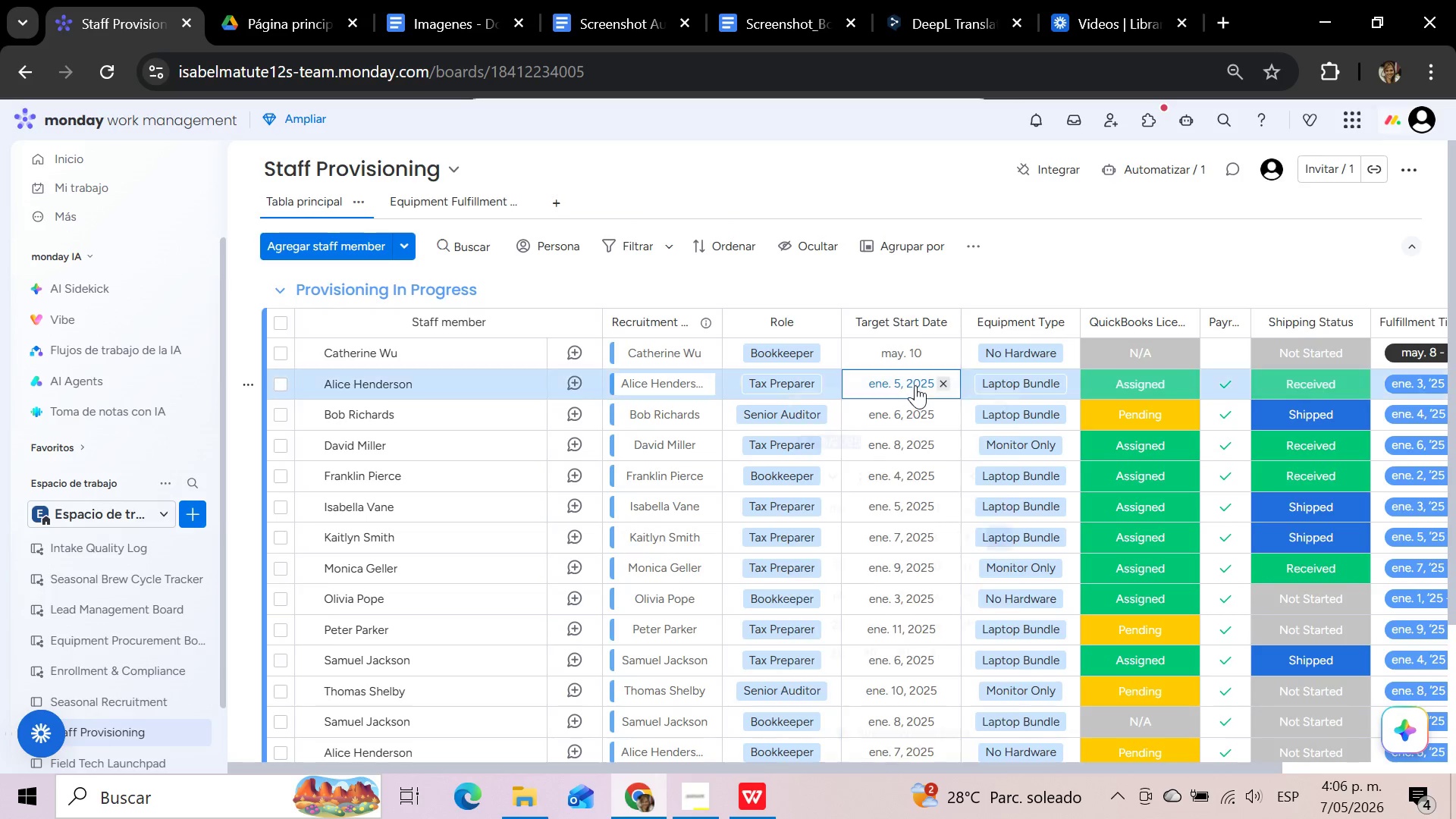 
mouse_move([948, 583])
 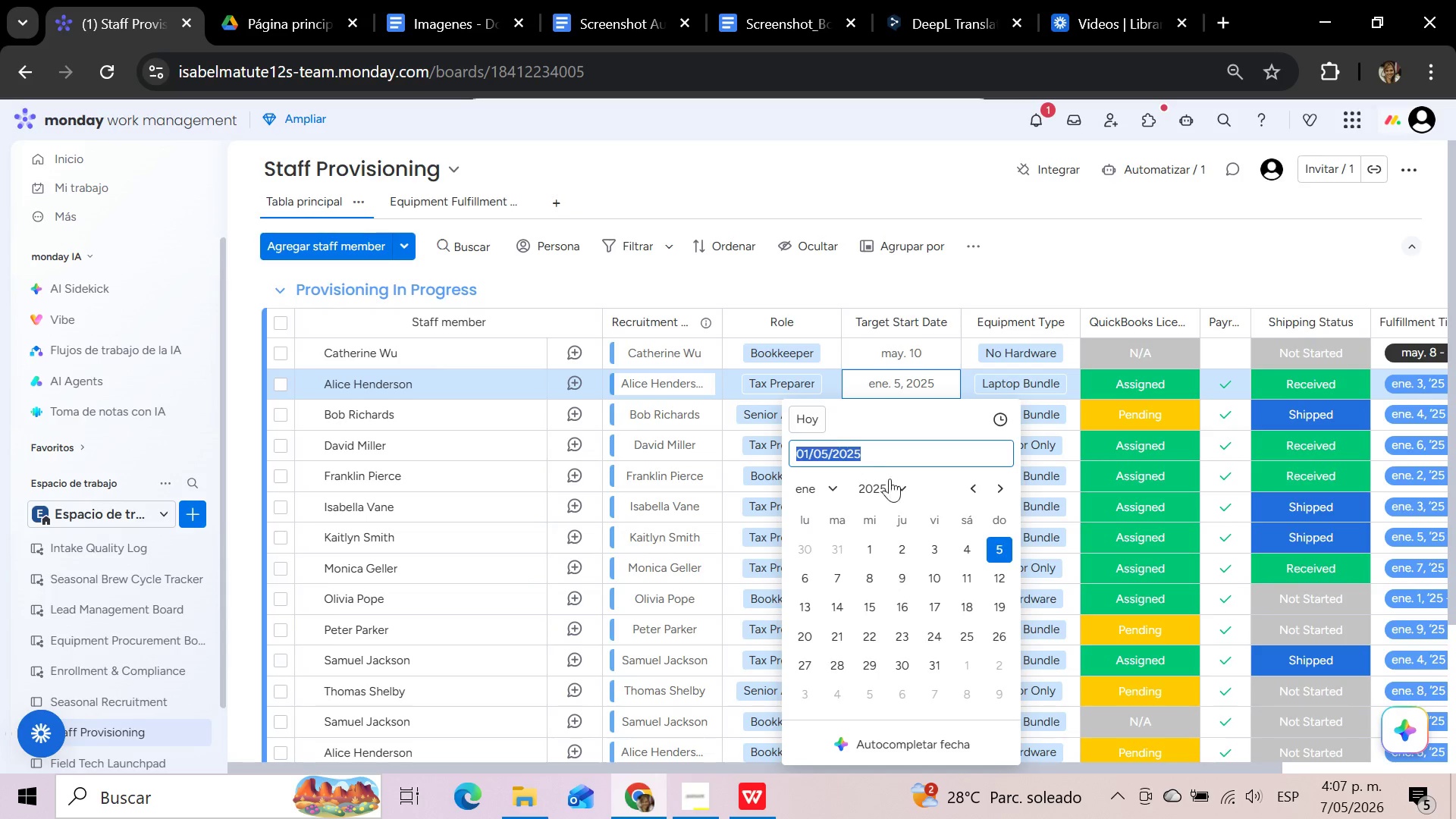 
left_click([899, 488])
 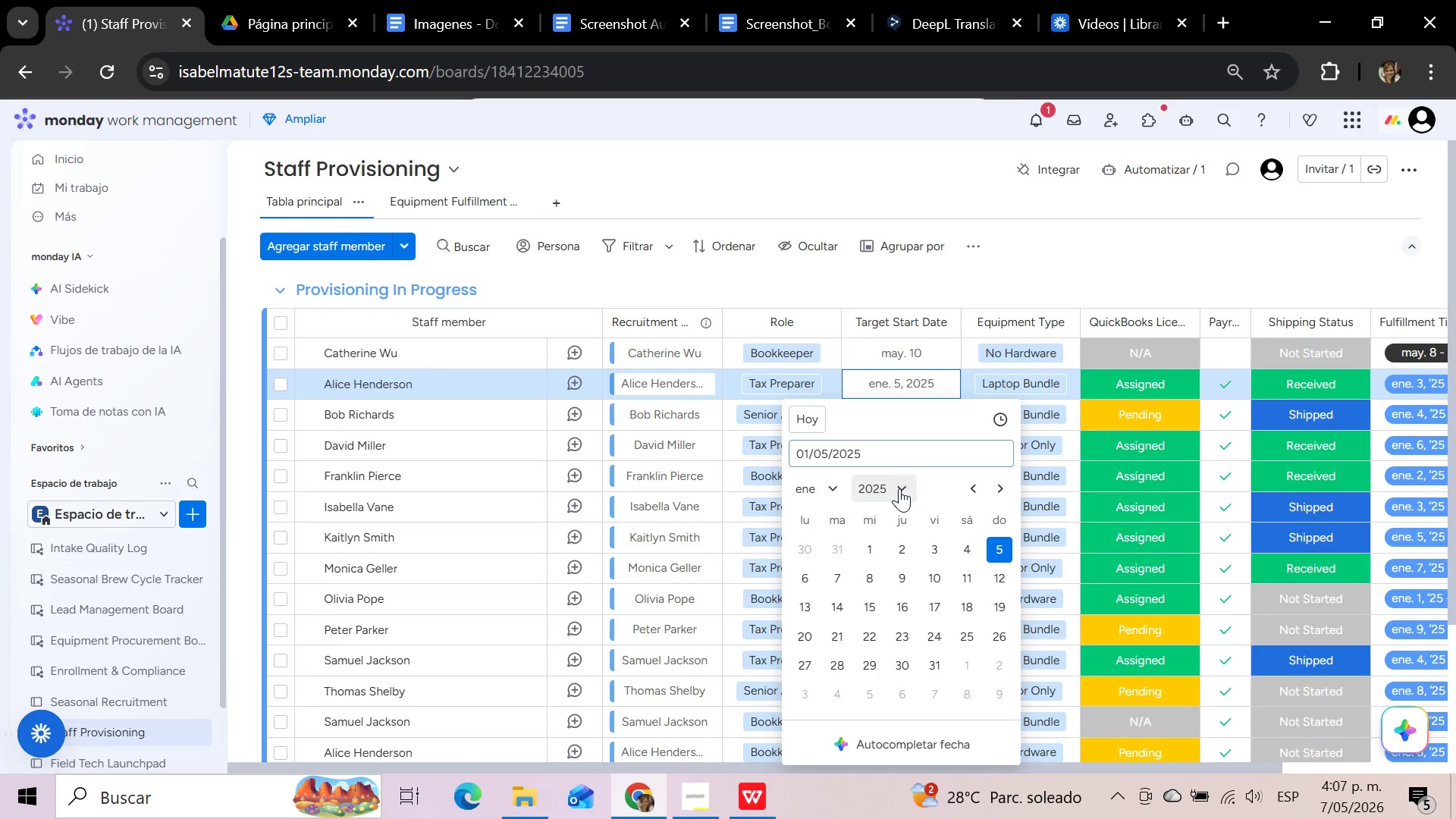 
mouse_move([896, 384])
 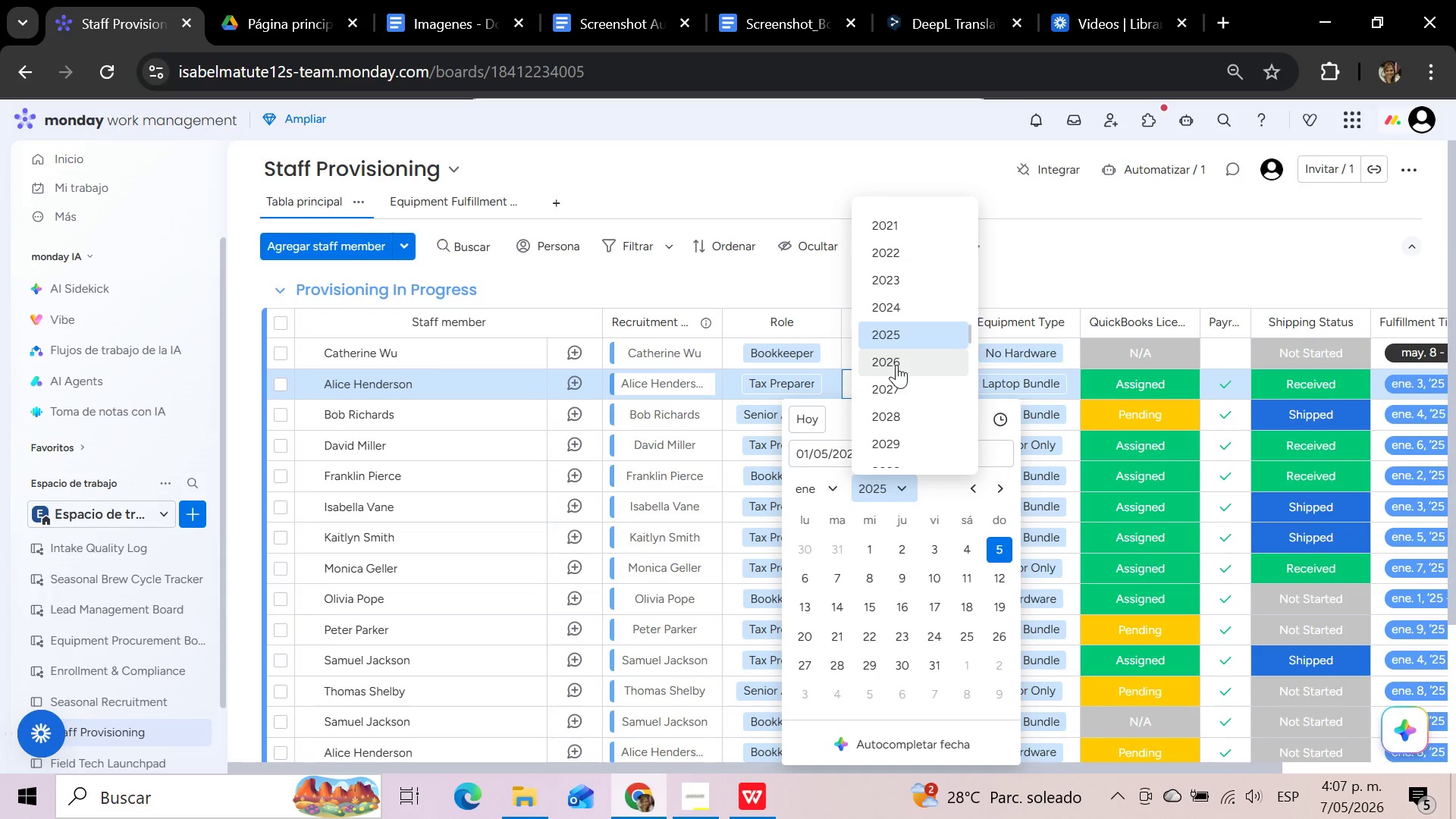 
left_click([896, 365])
 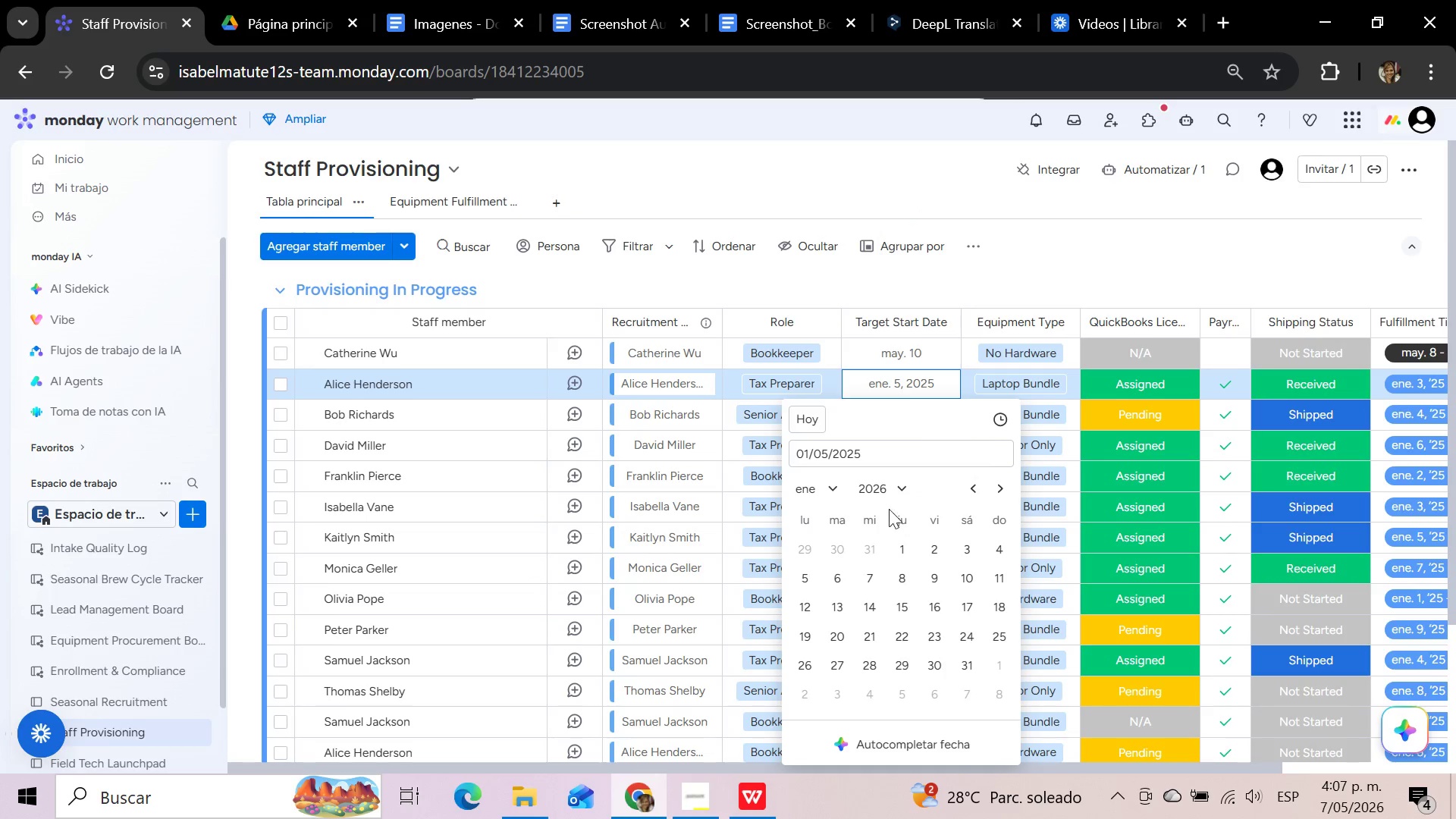 
left_click([837, 485])
 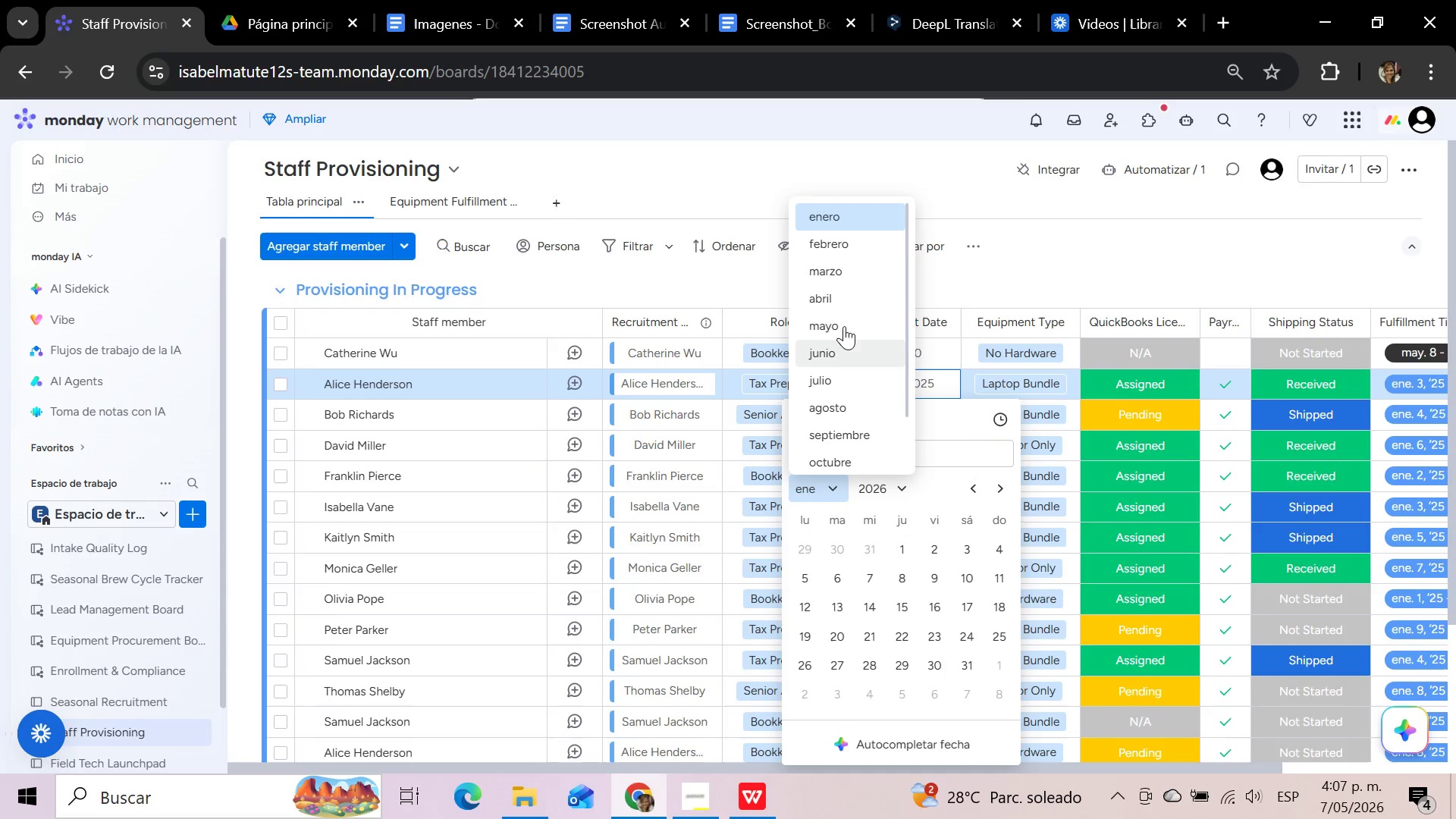 
left_click([844, 325])
 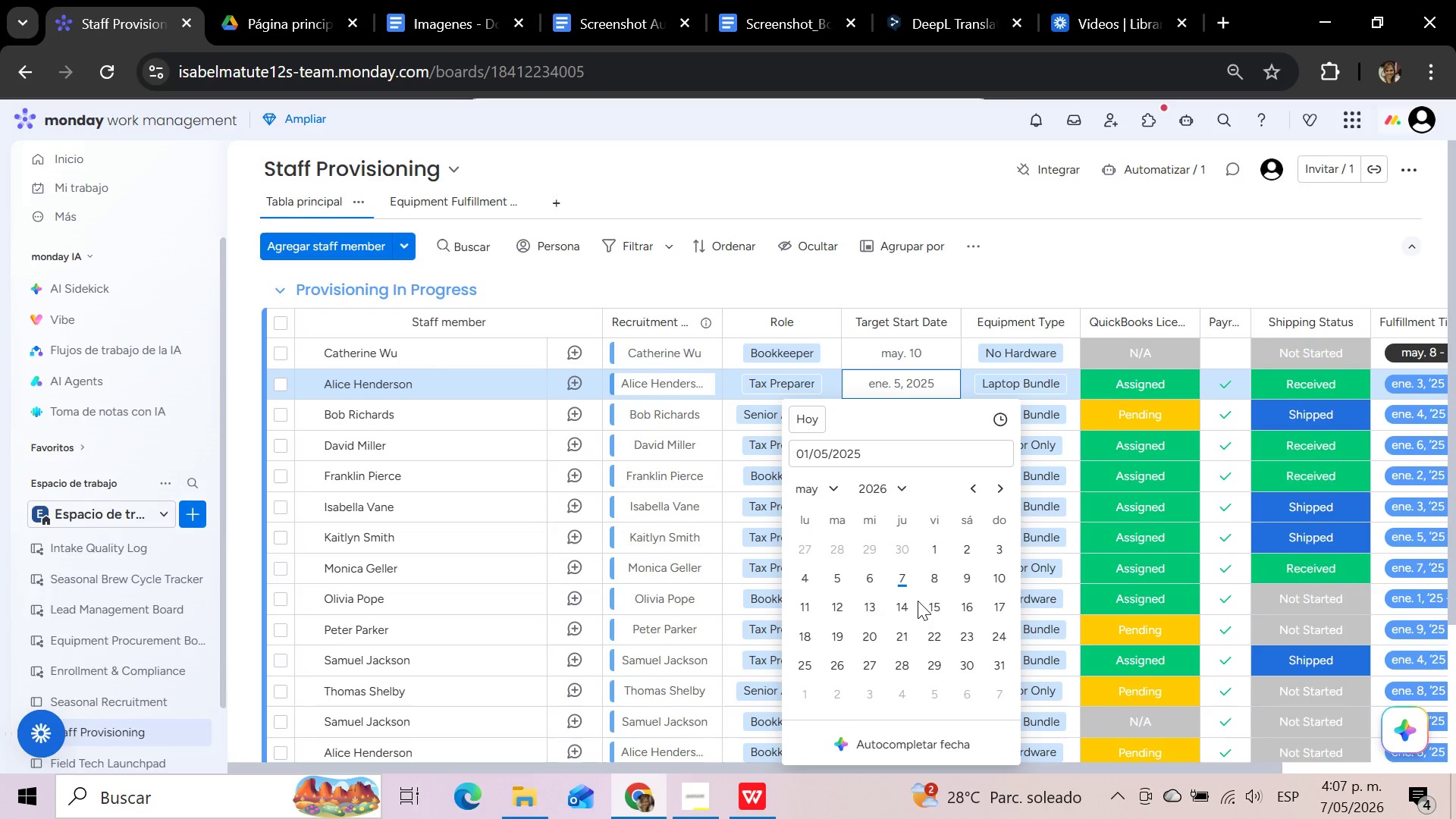 
left_click([996, 579])
 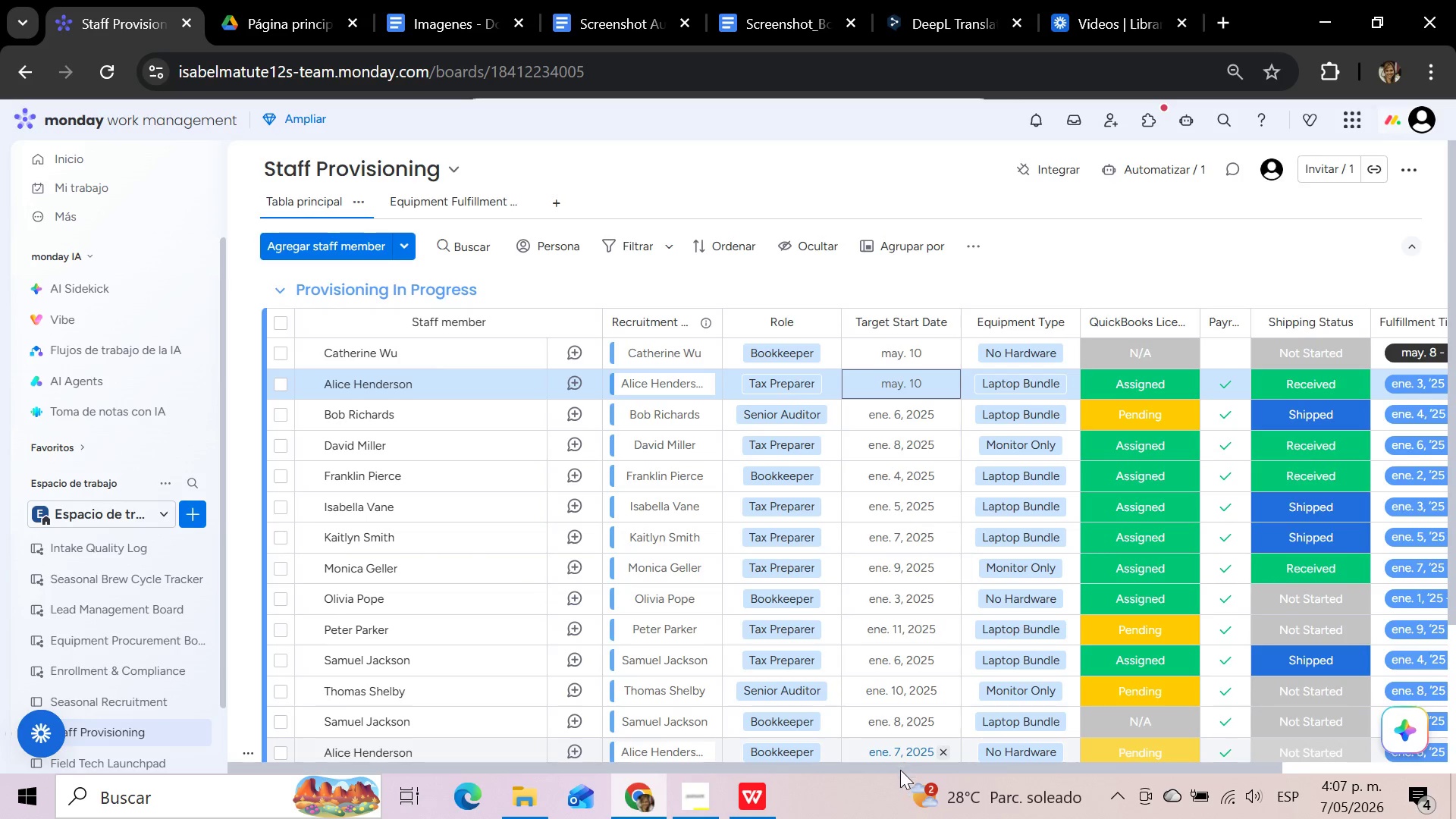 
left_click_drag(start_coordinate=[894, 767], to_coordinate=[1106, 773])
 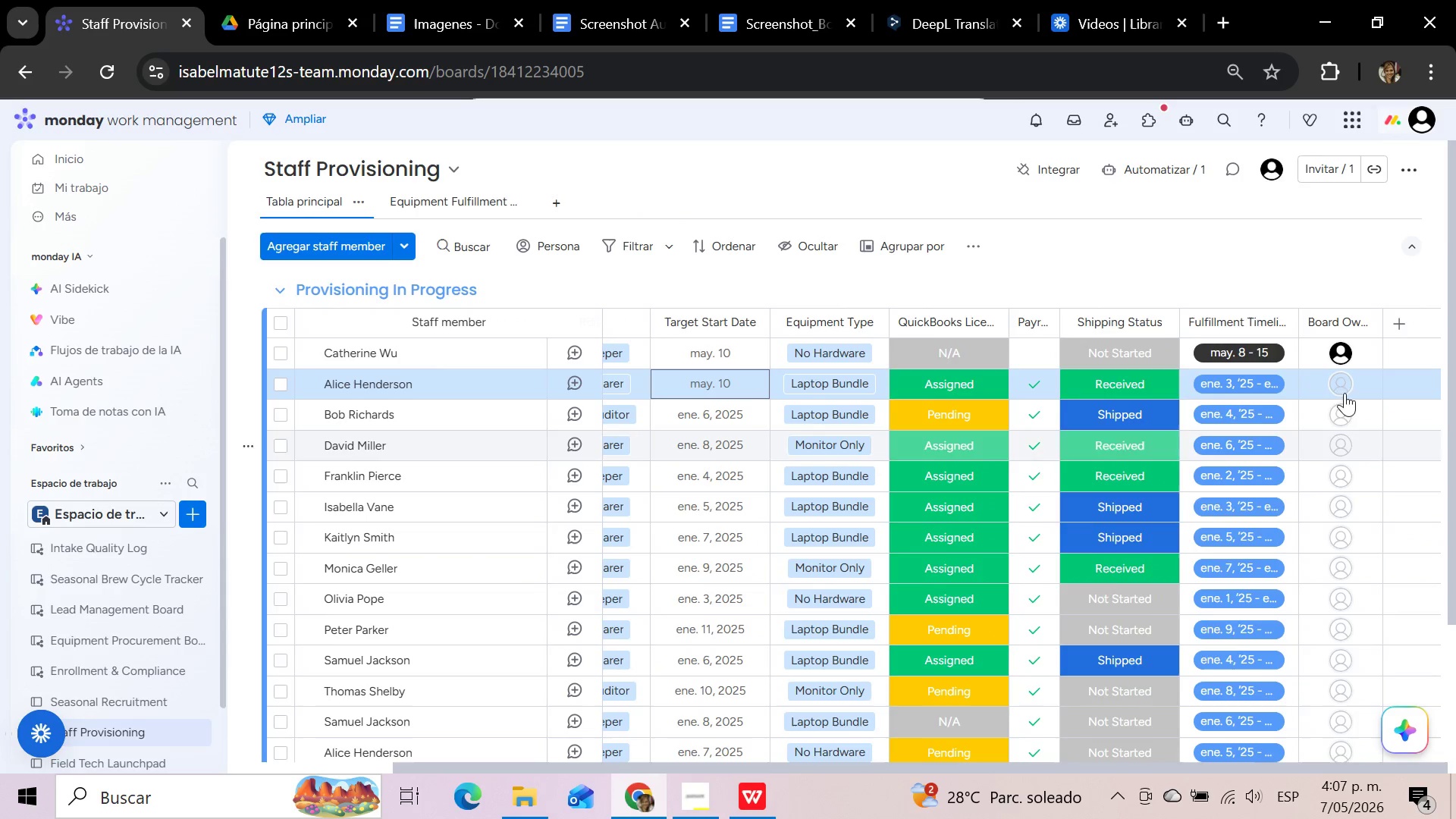 
left_click([1341, 381])
 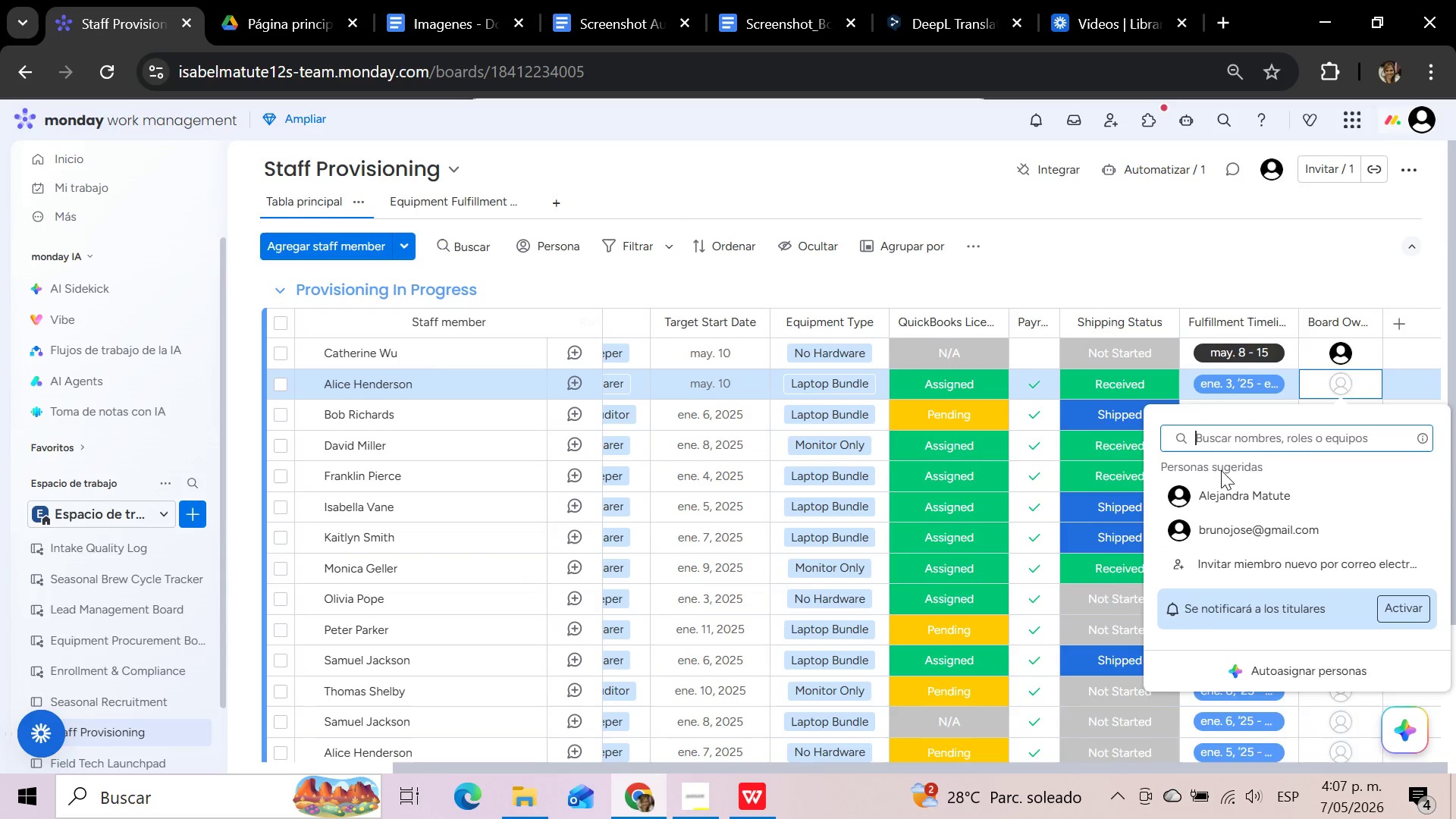 
left_click([1207, 495])
 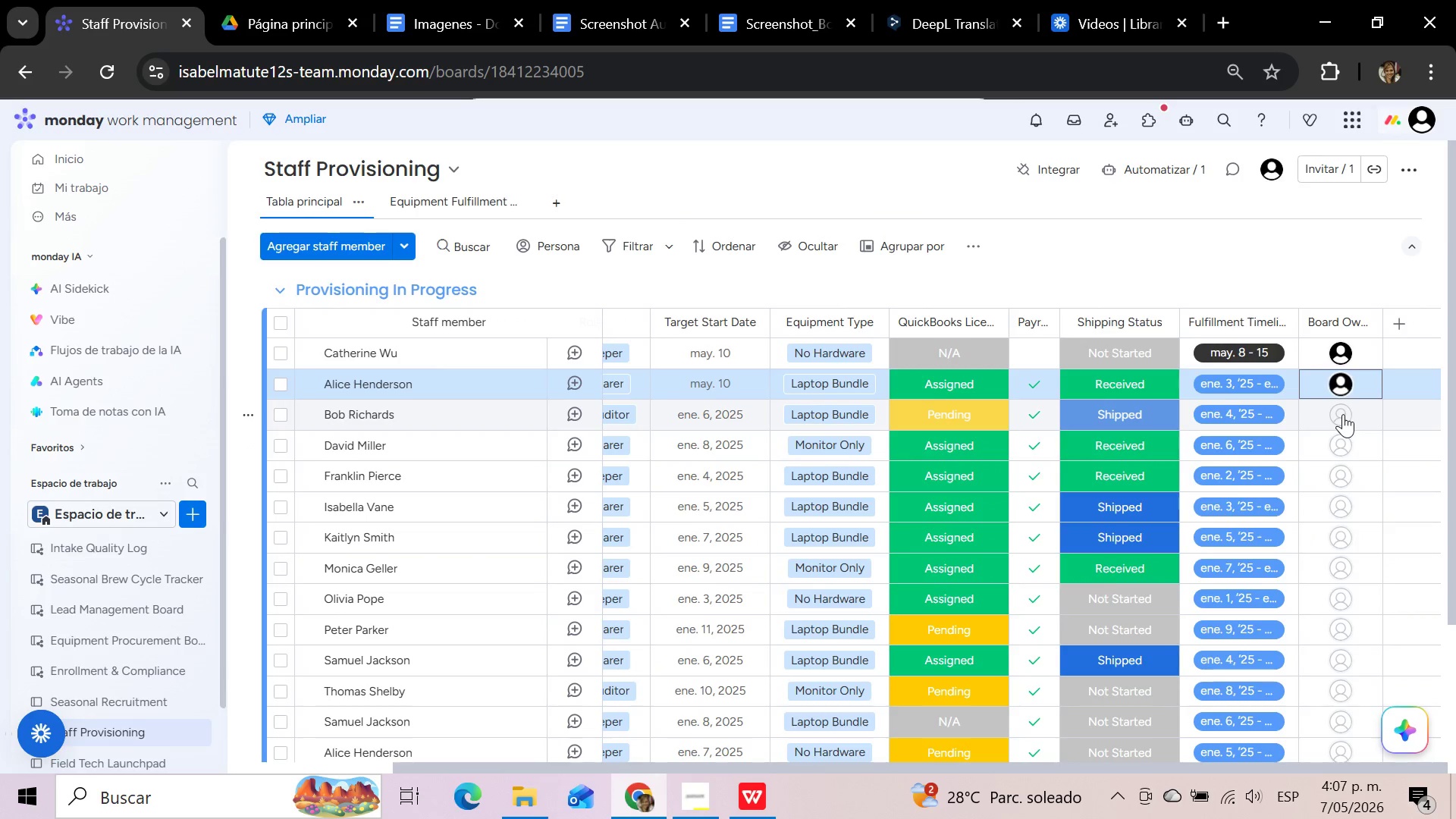 
left_click([1343, 414])
 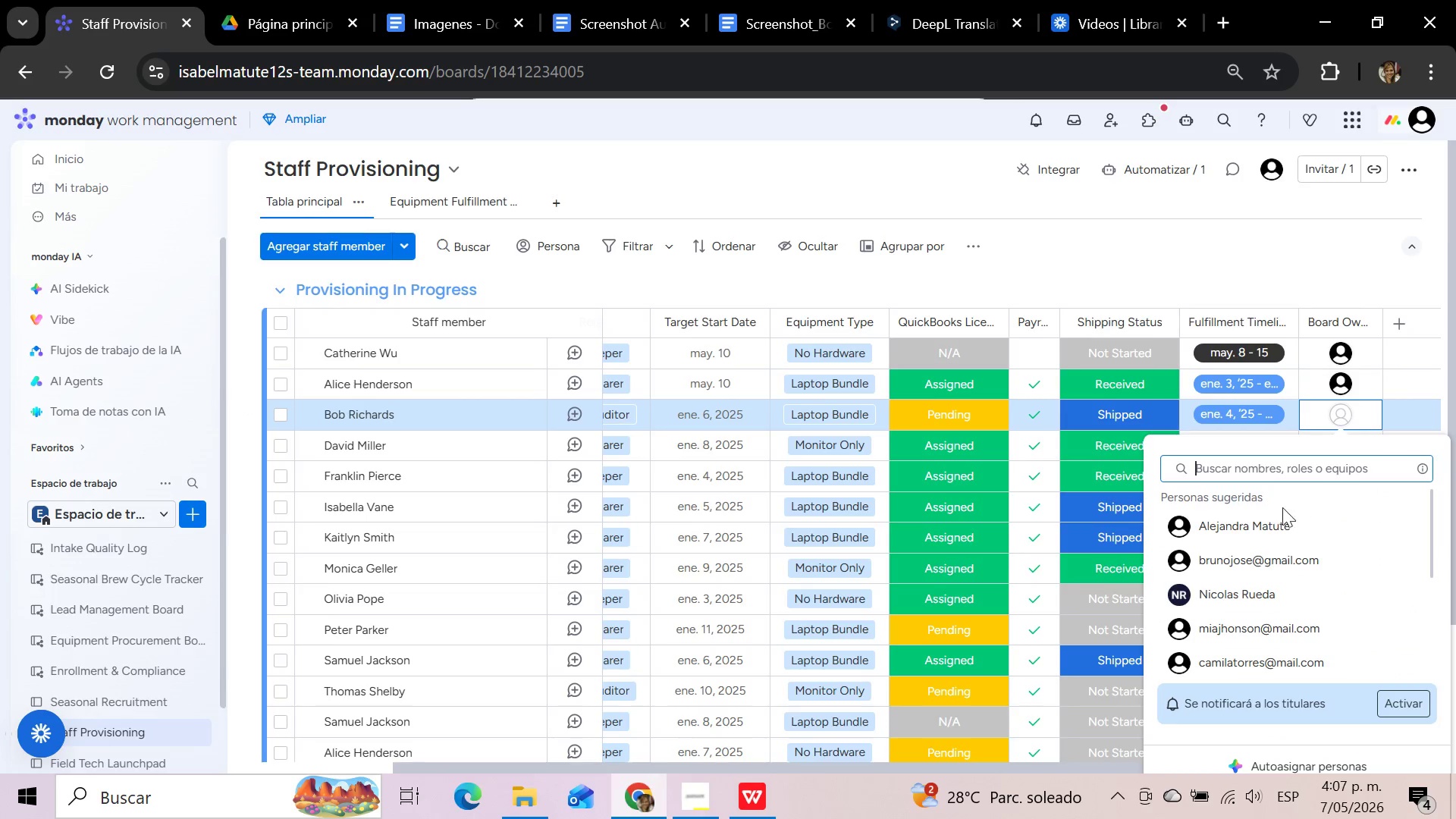 
left_click([1263, 529])
 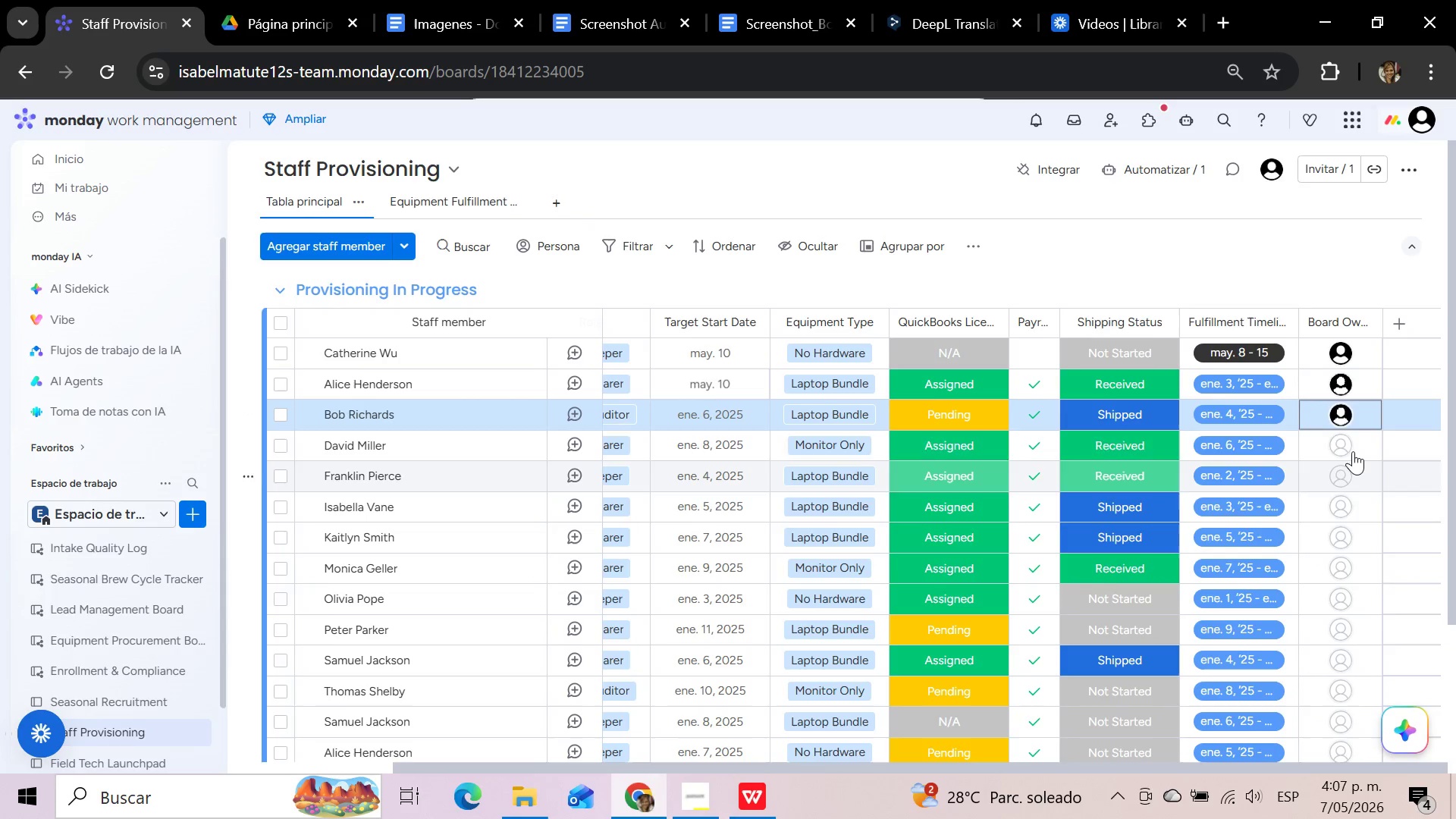 
left_click([1348, 444])
 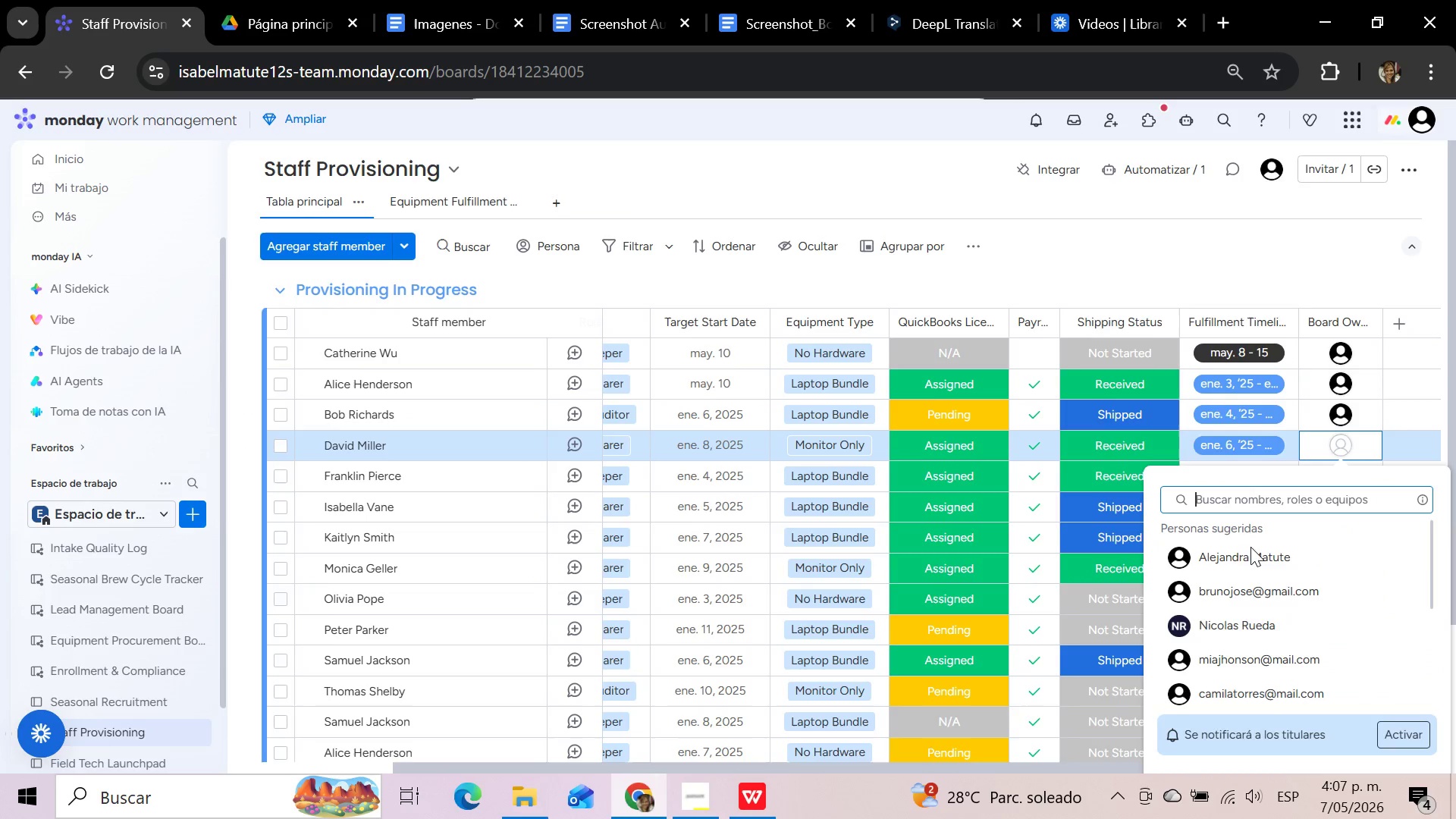 
left_click([1247, 554])
 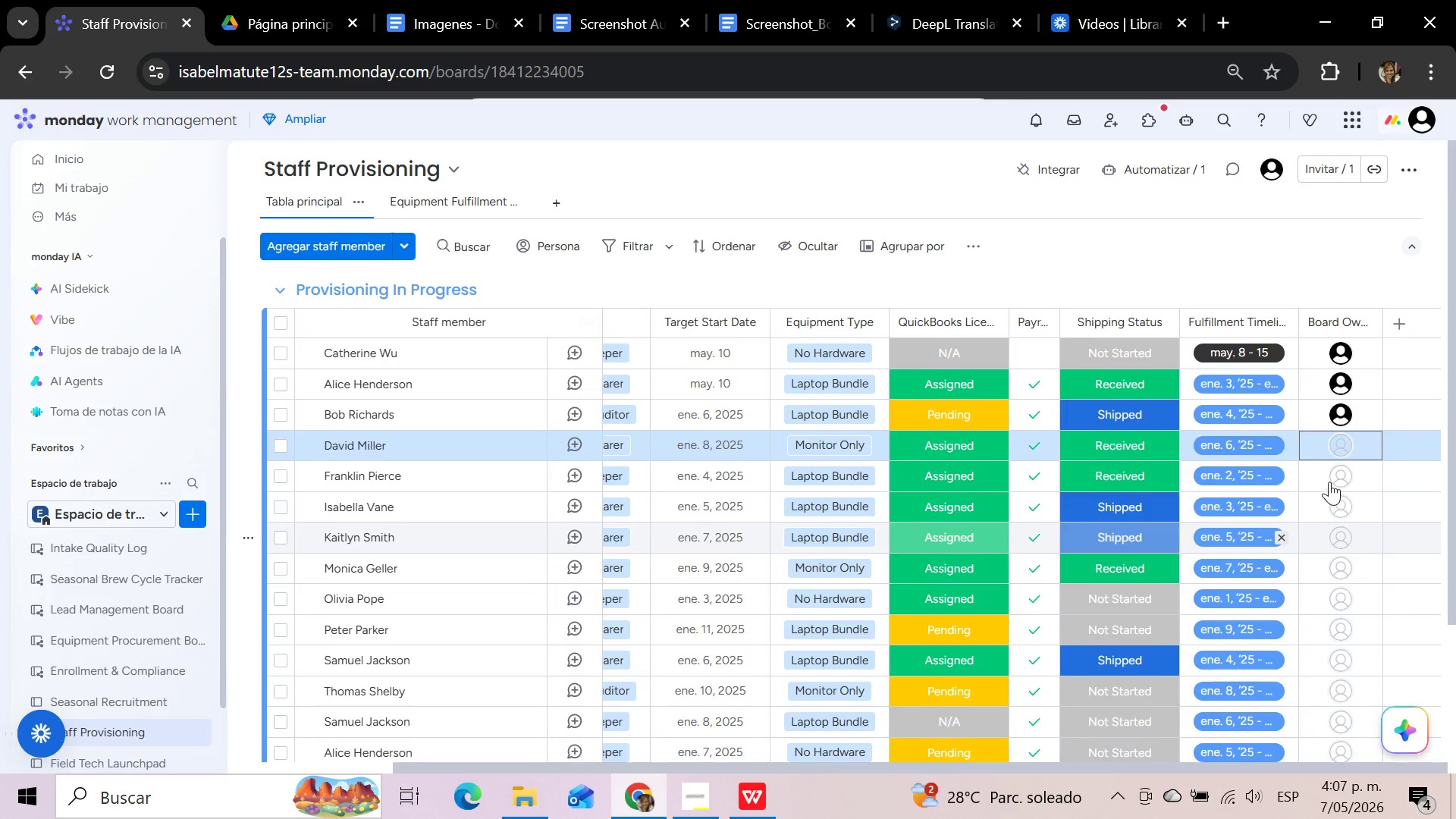 
left_click([1337, 478])
 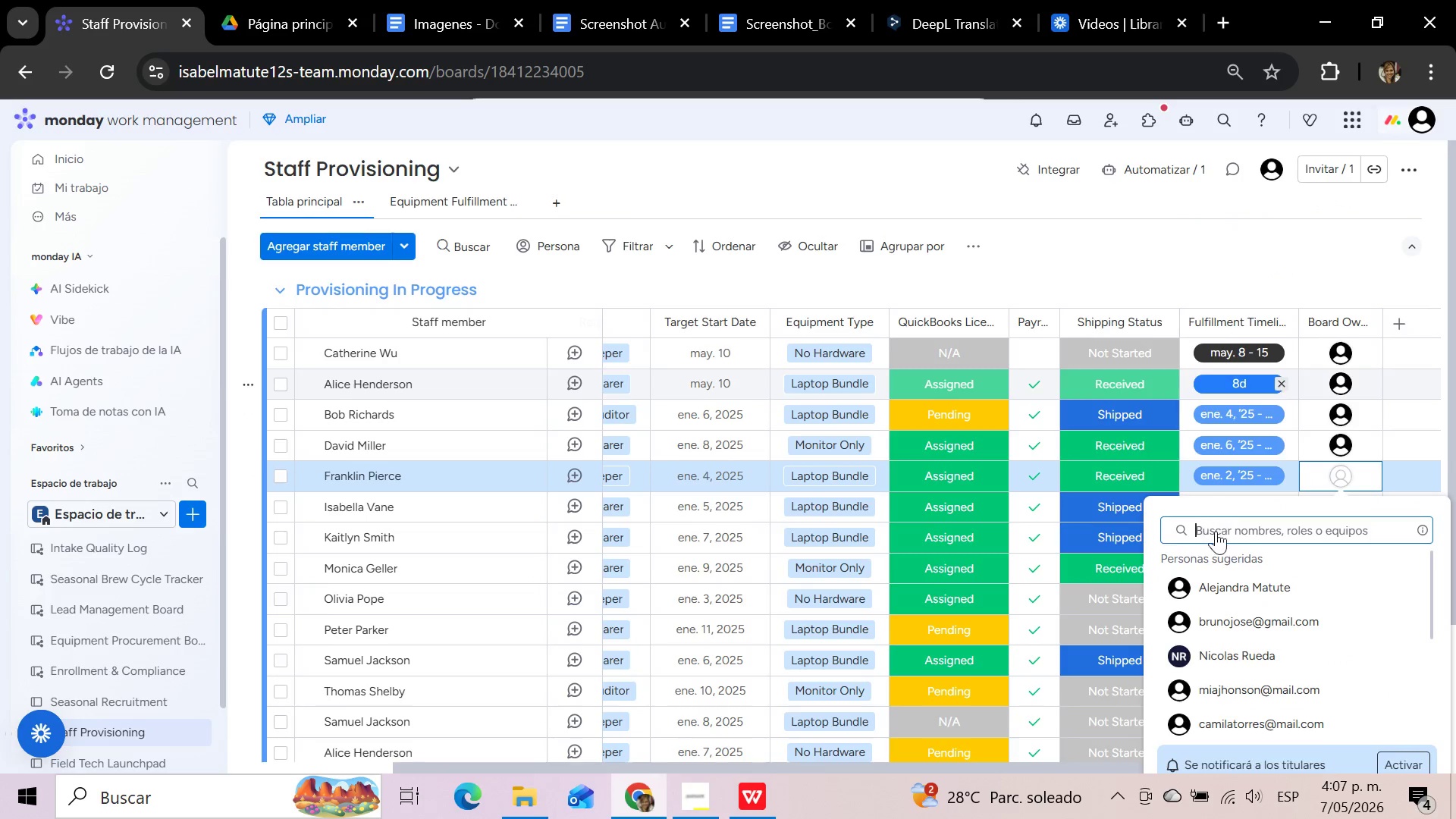 
left_click([1222, 591])
 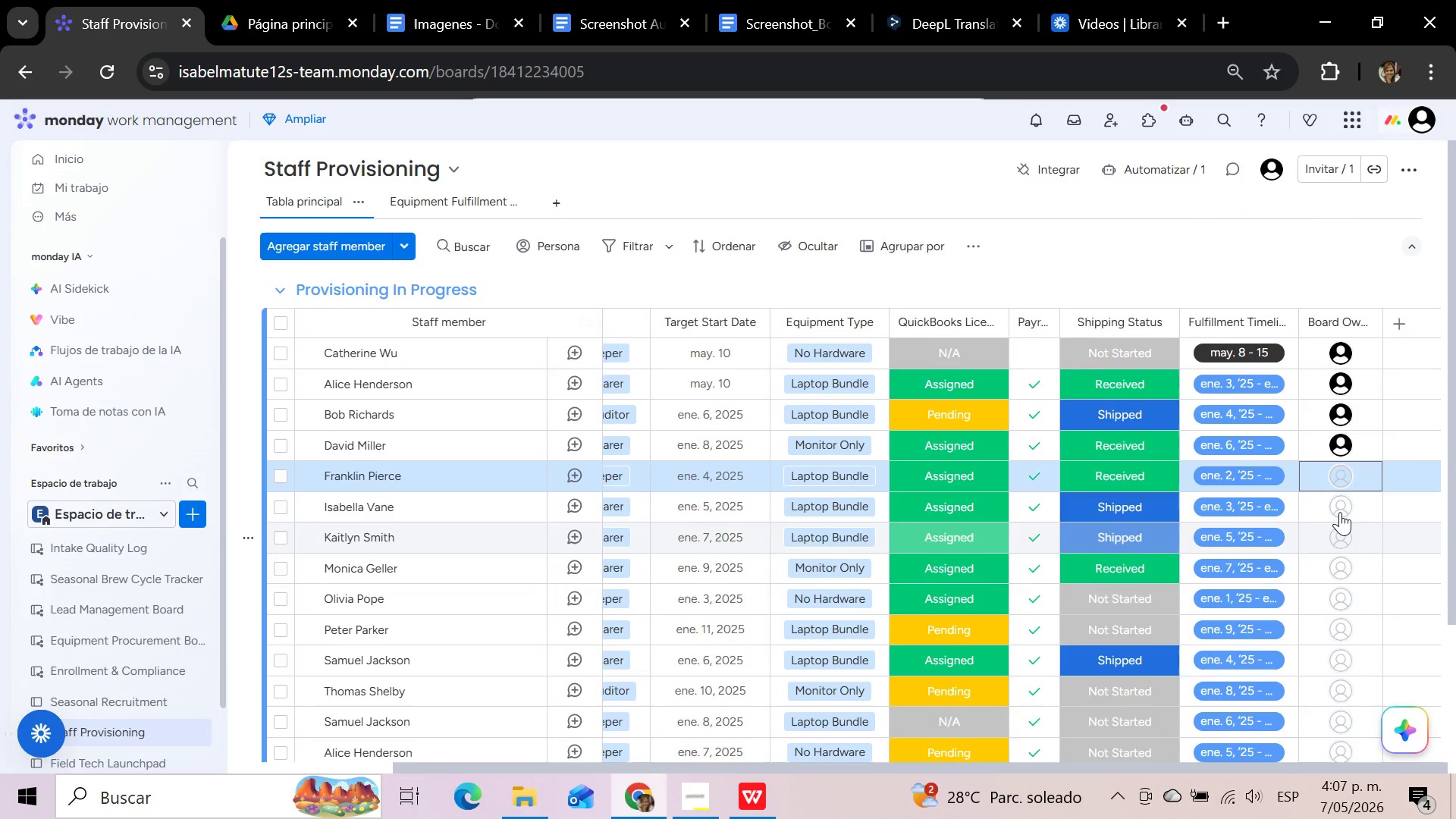 
left_click([1340, 512])
 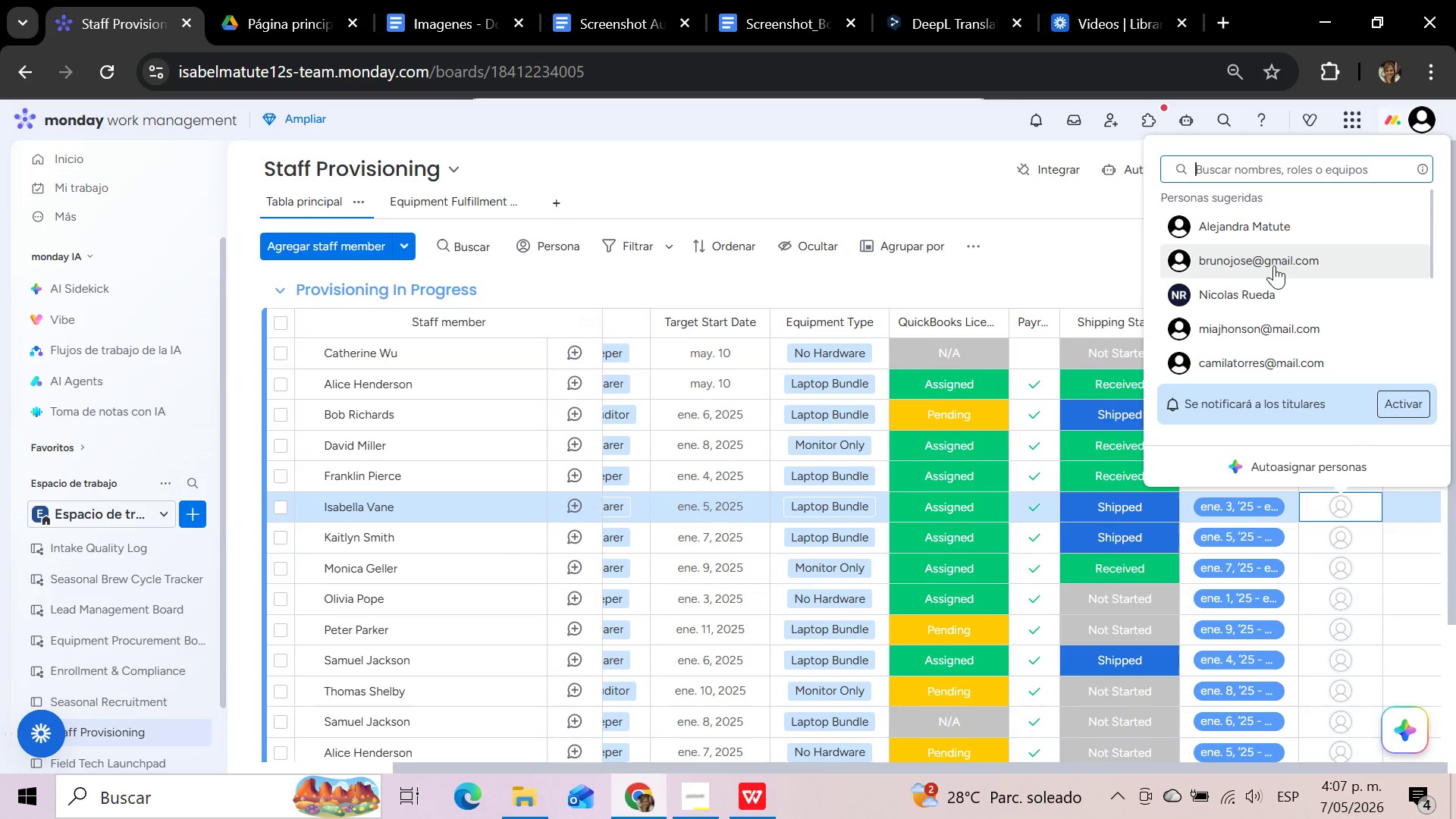 
left_click([1267, 229])
 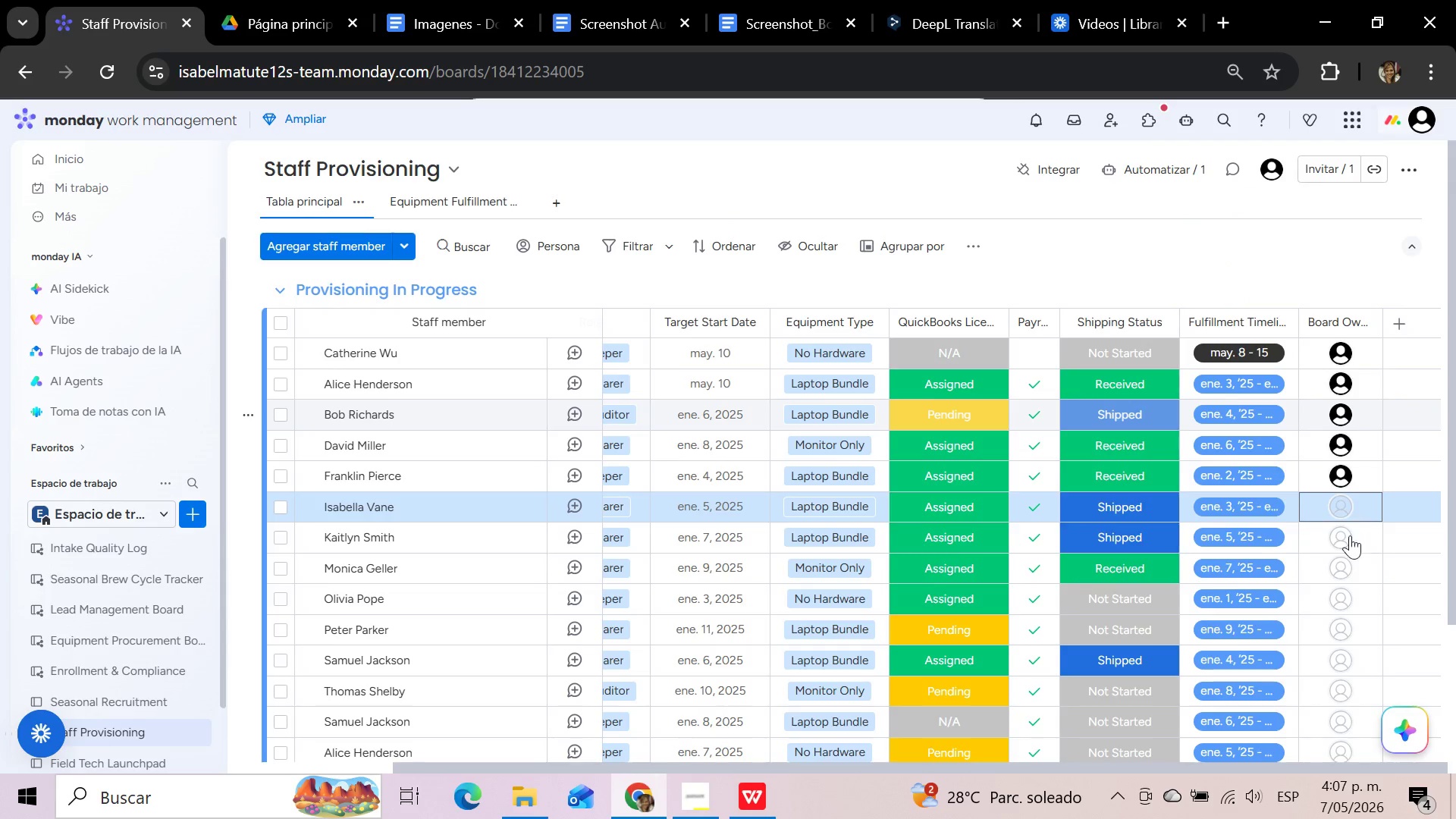 
left_click([1346, 544])
 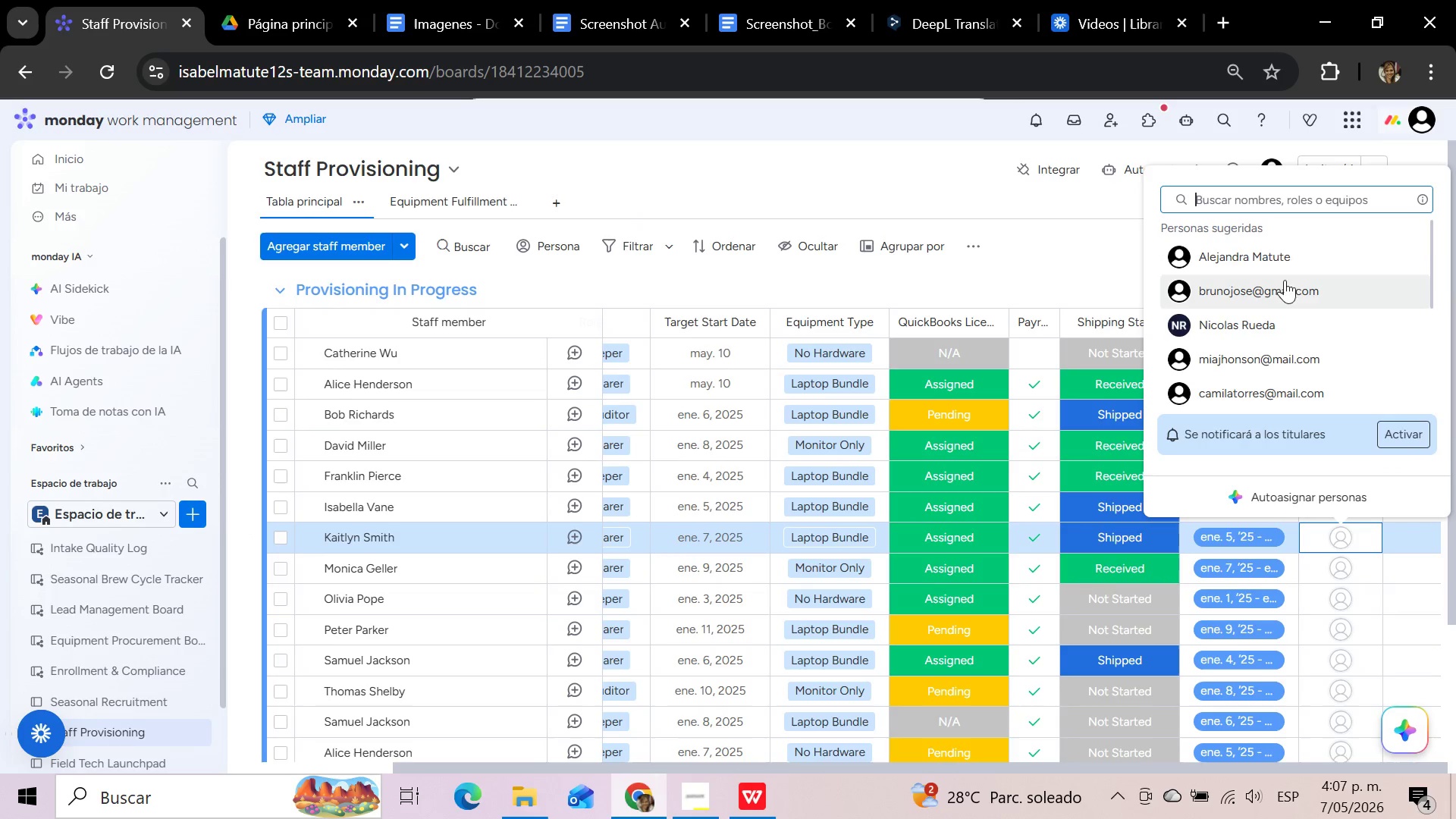 
left_click([1285, 257])
 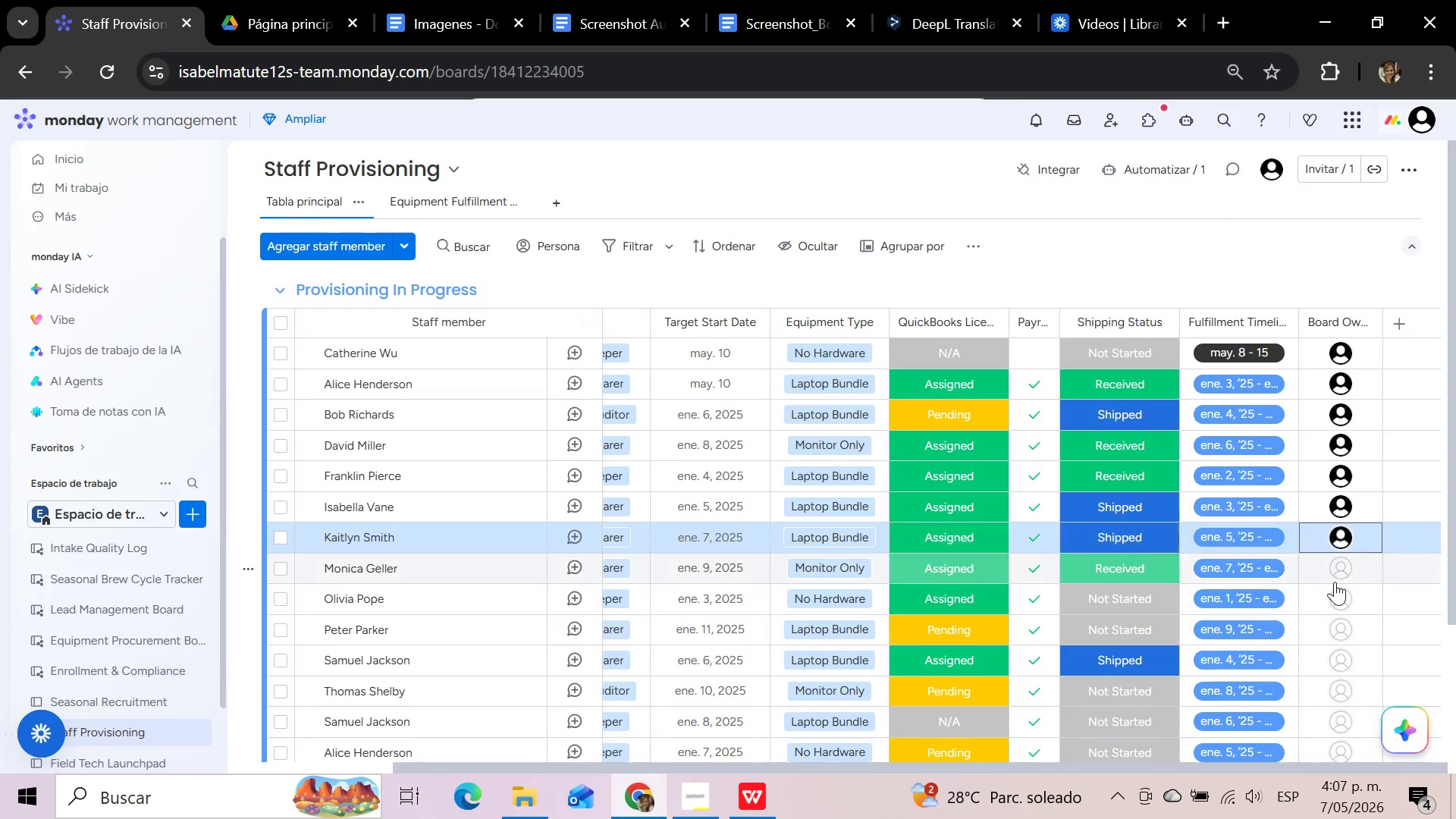 
left_click([1342, 570])
 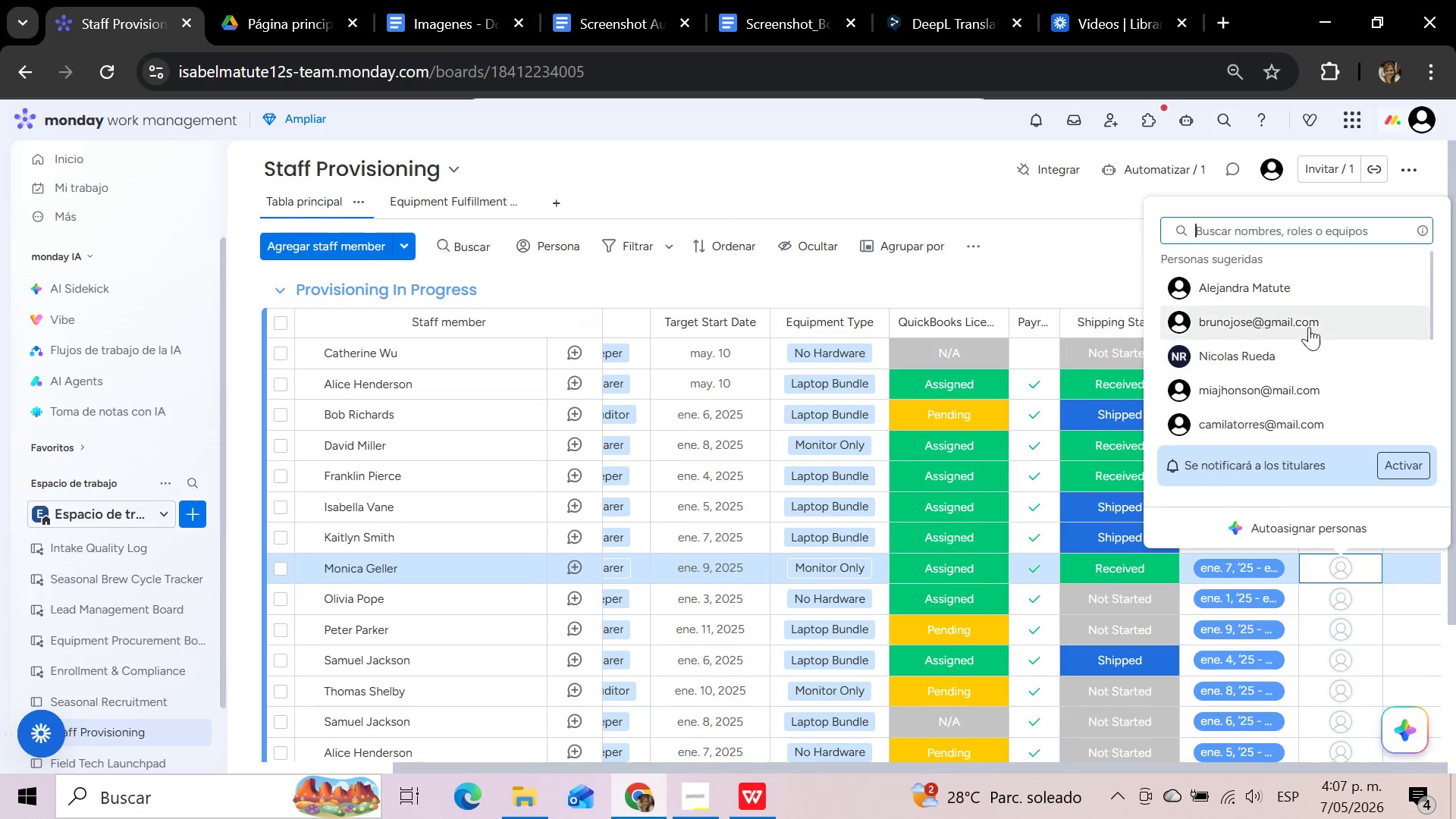 
left_click([1303, 287])
 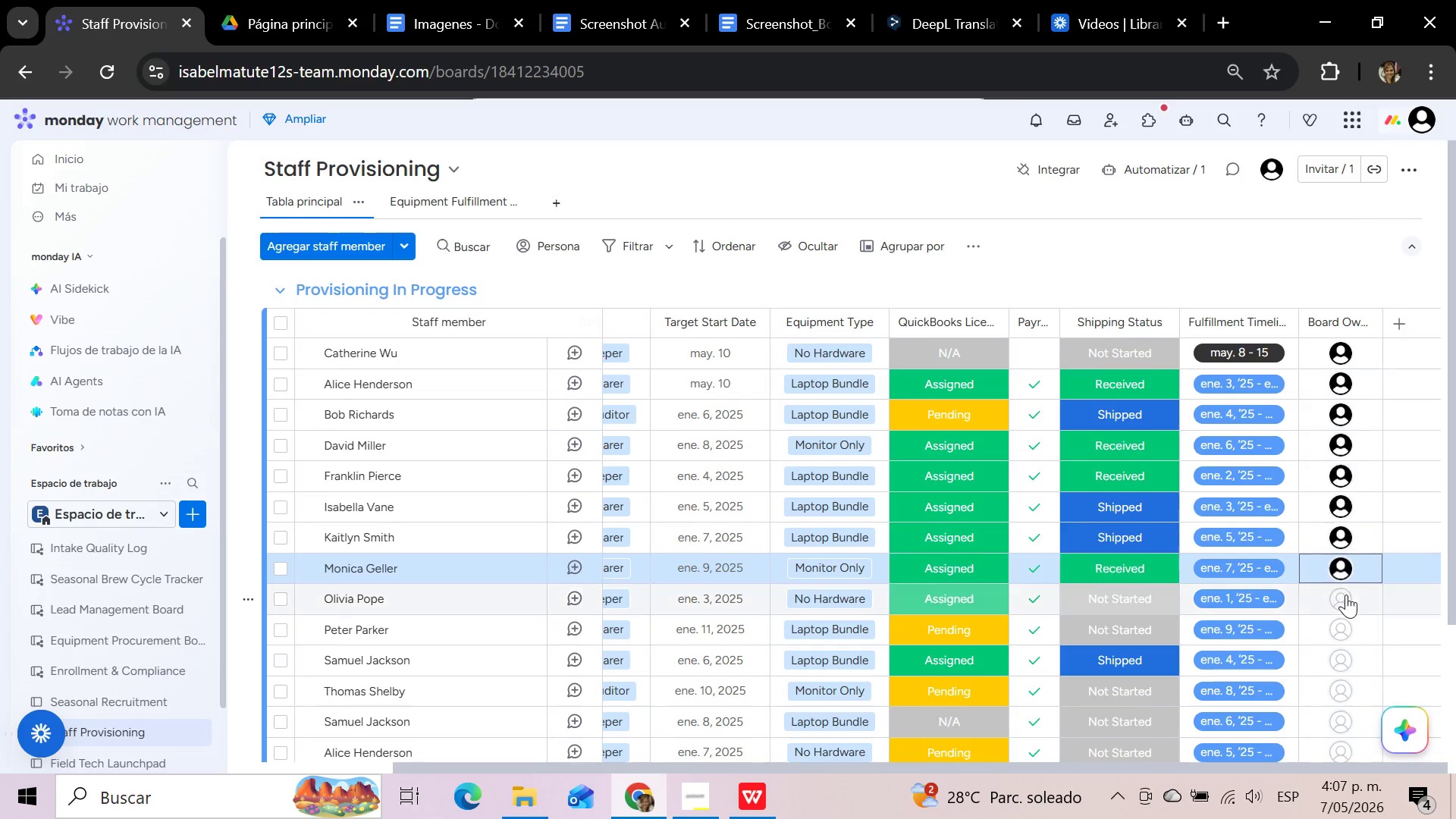 
left_click([1346, 597])
 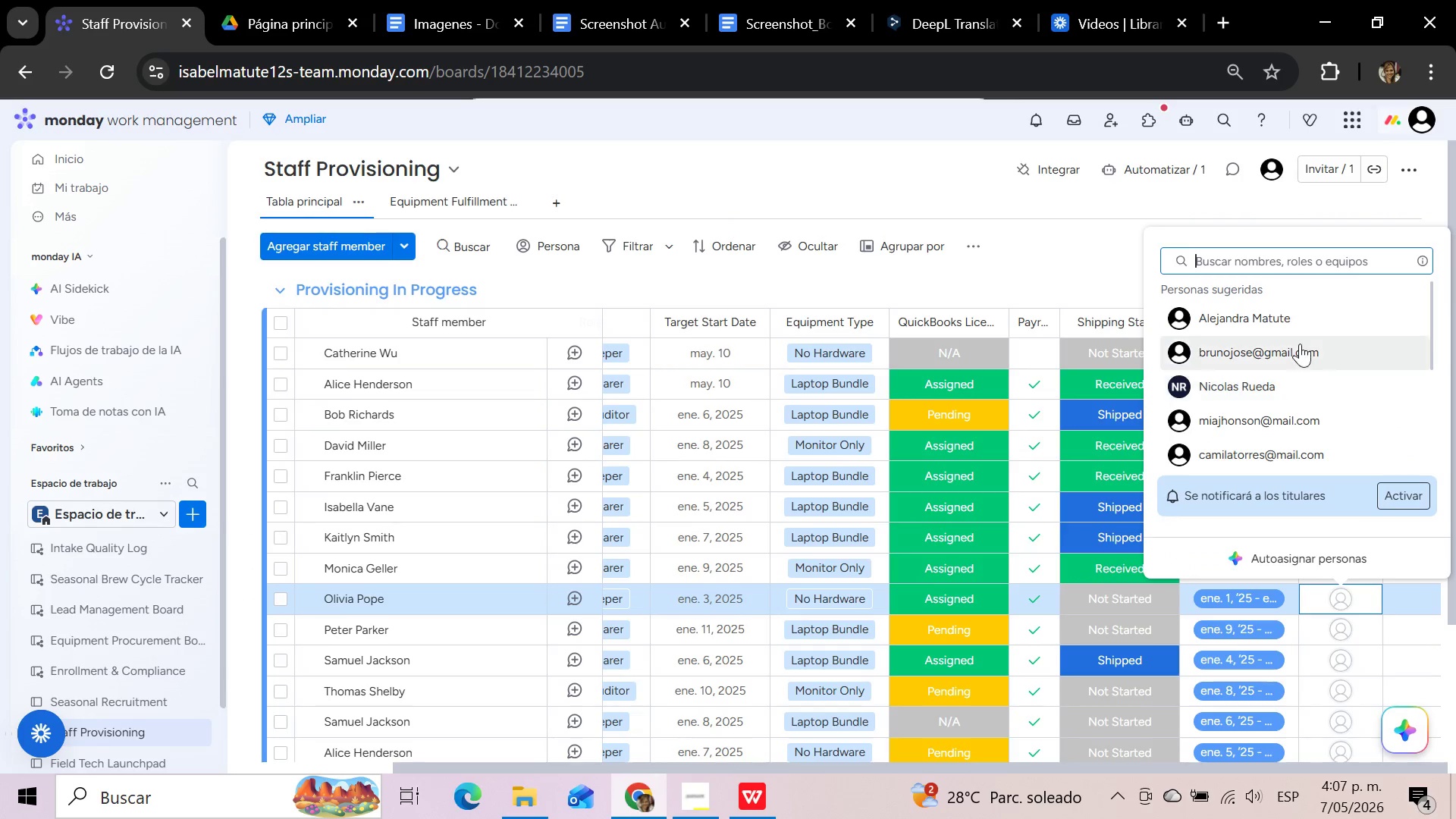 
left_click([1300, 315])
 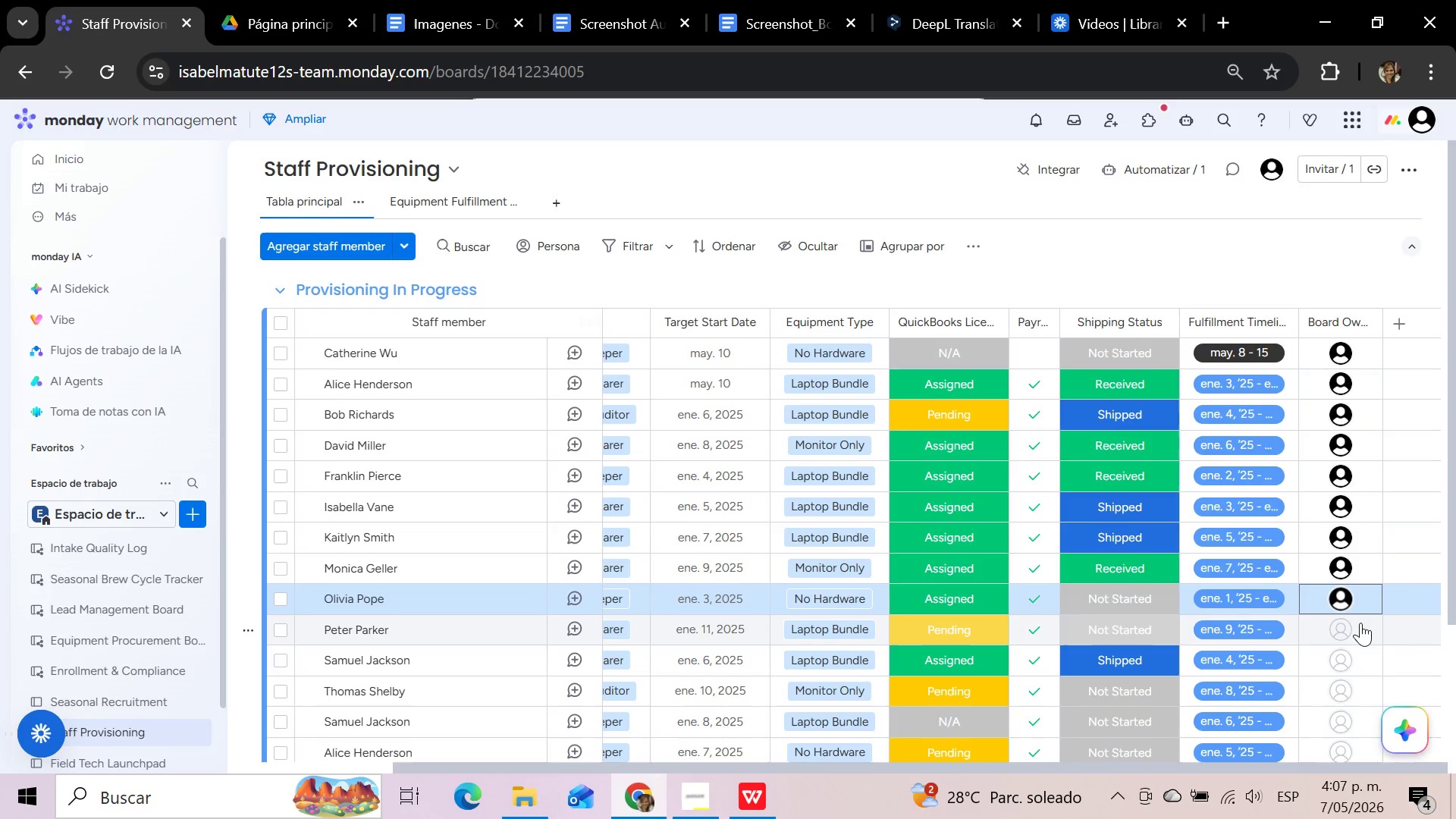 
left_click([1360, 623])
 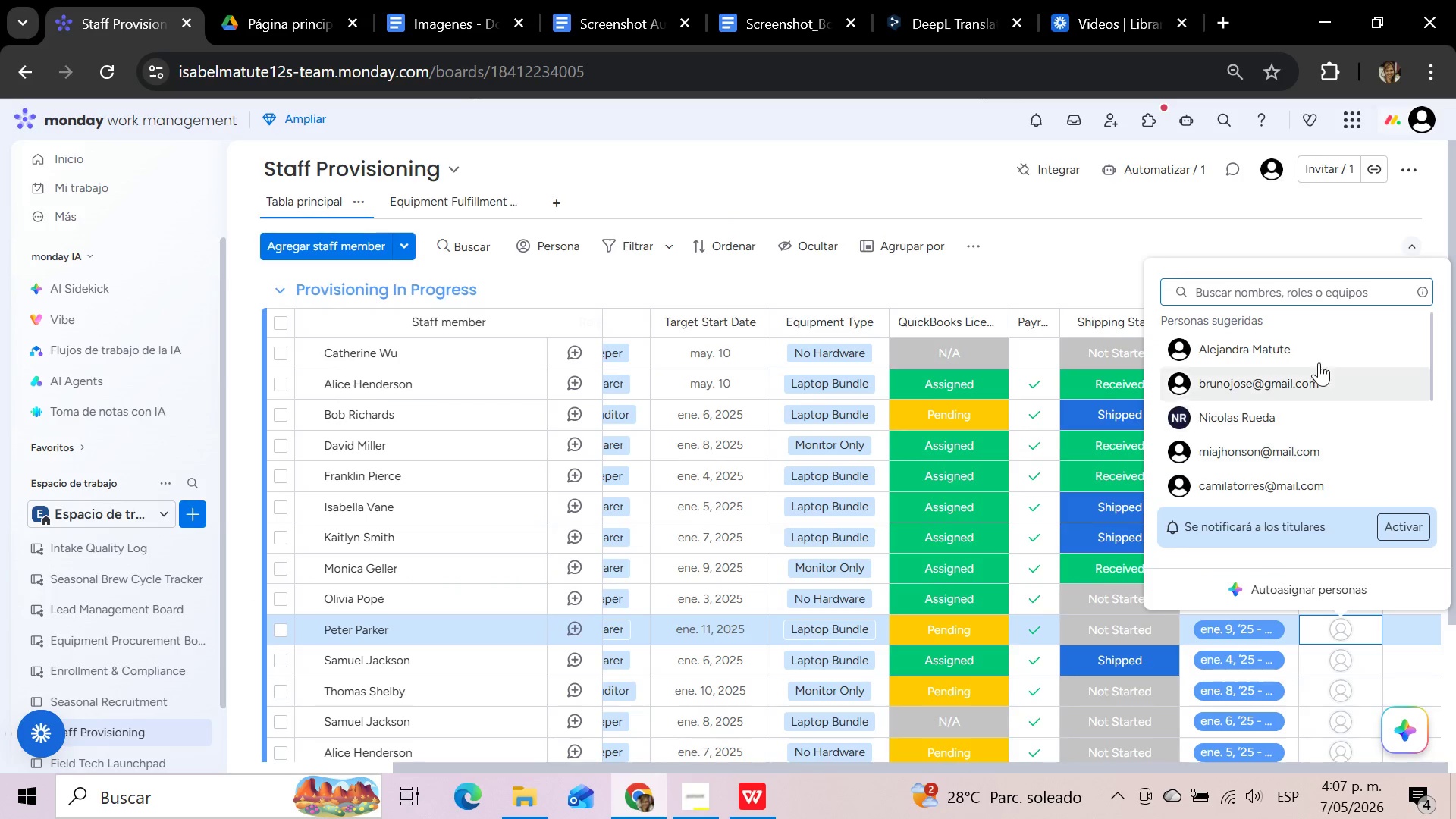 
left_click([1320, 342])
 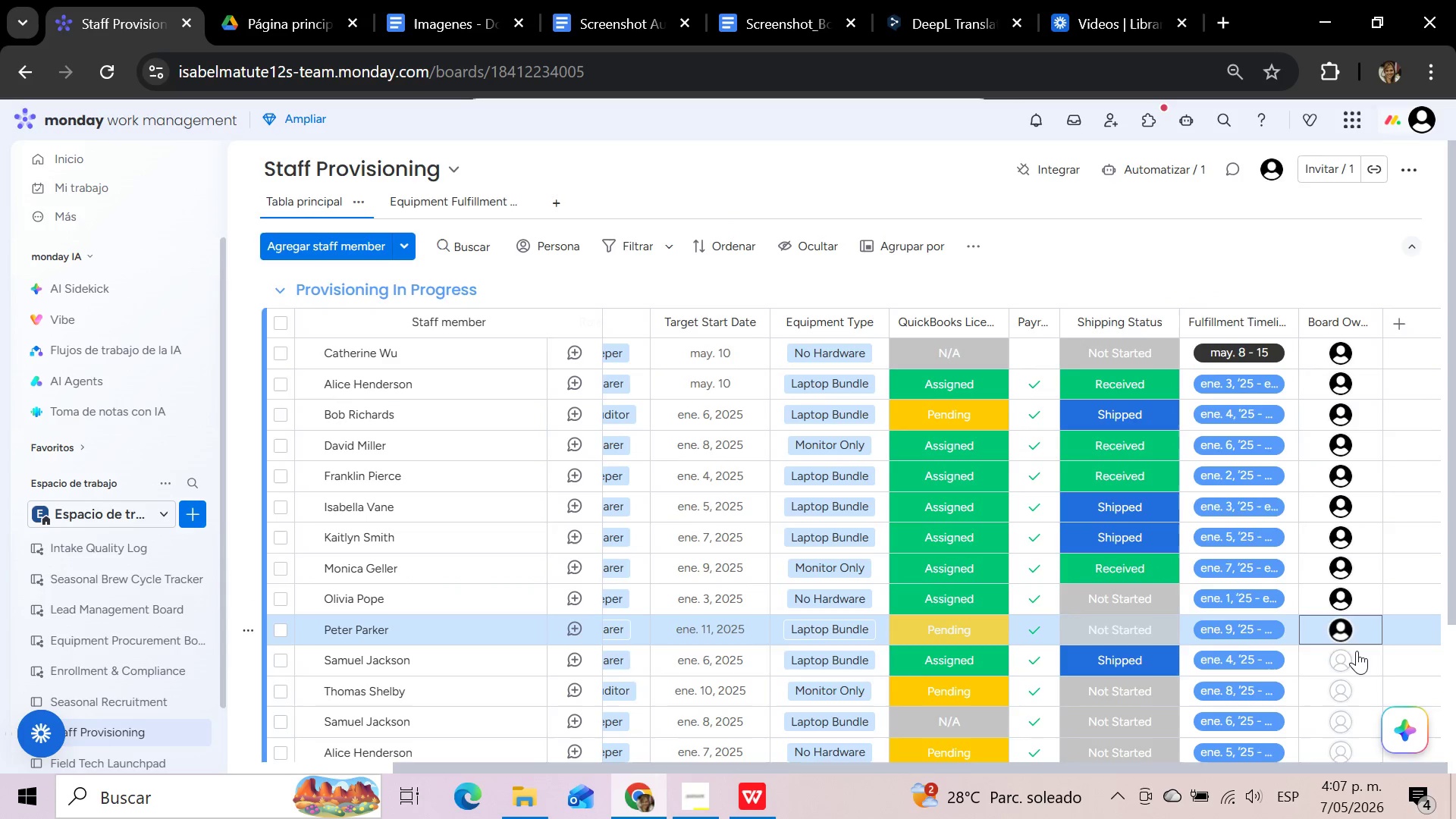 
left_click([1354, 654])
 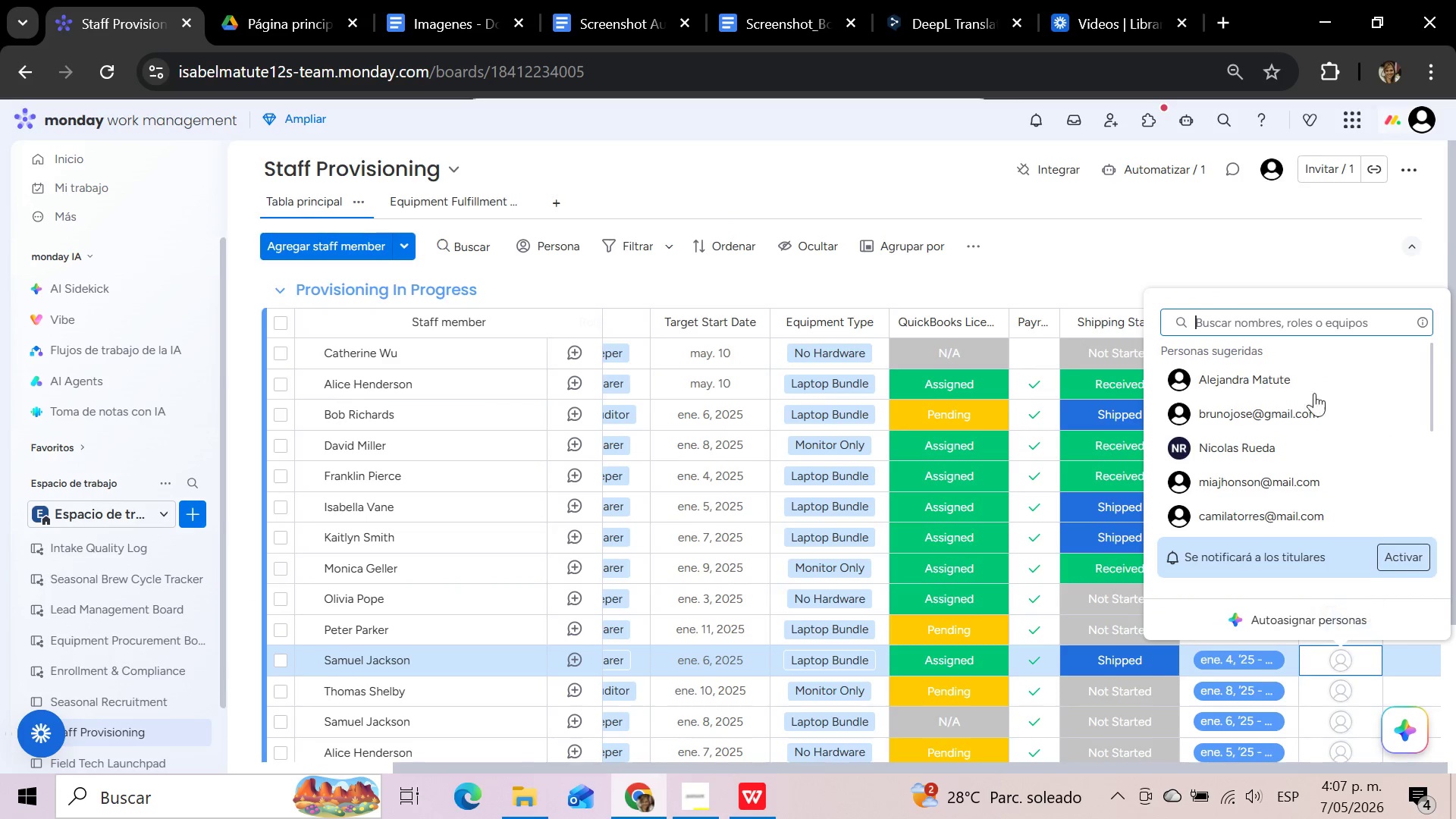 
left_click([1305, 369])
 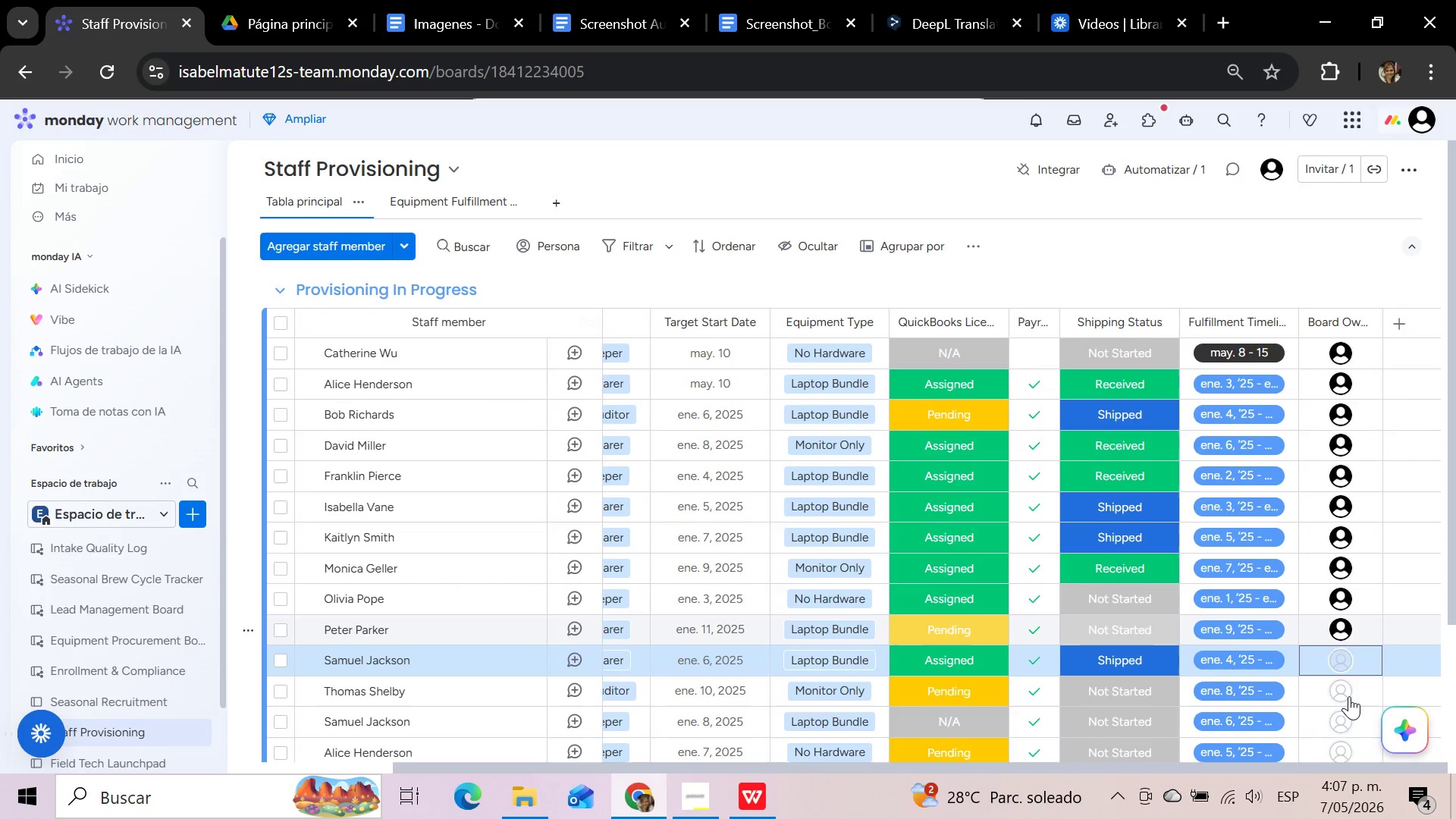 
left_click([1349, 689])
 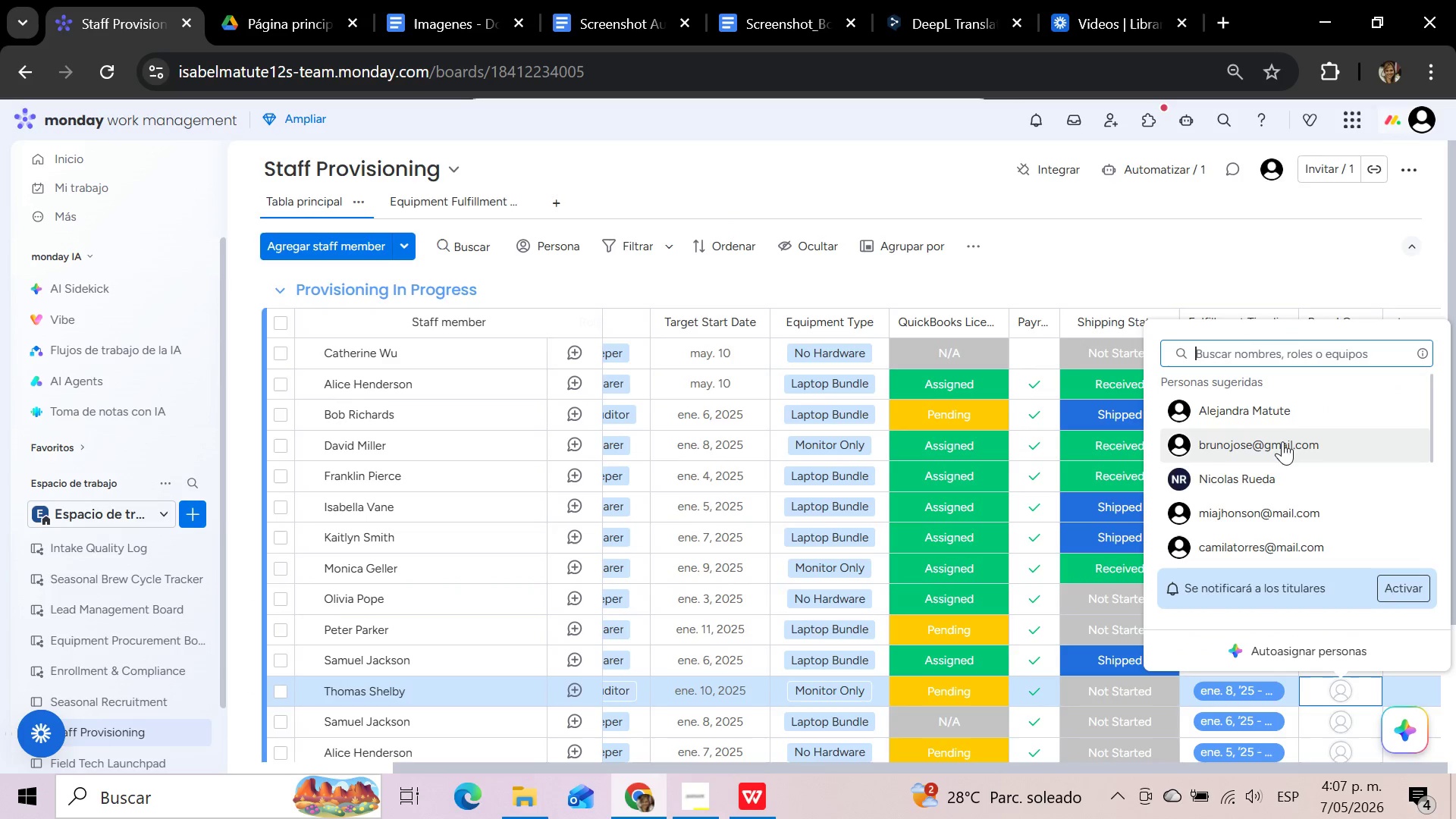 
left_click([1285, 411])
 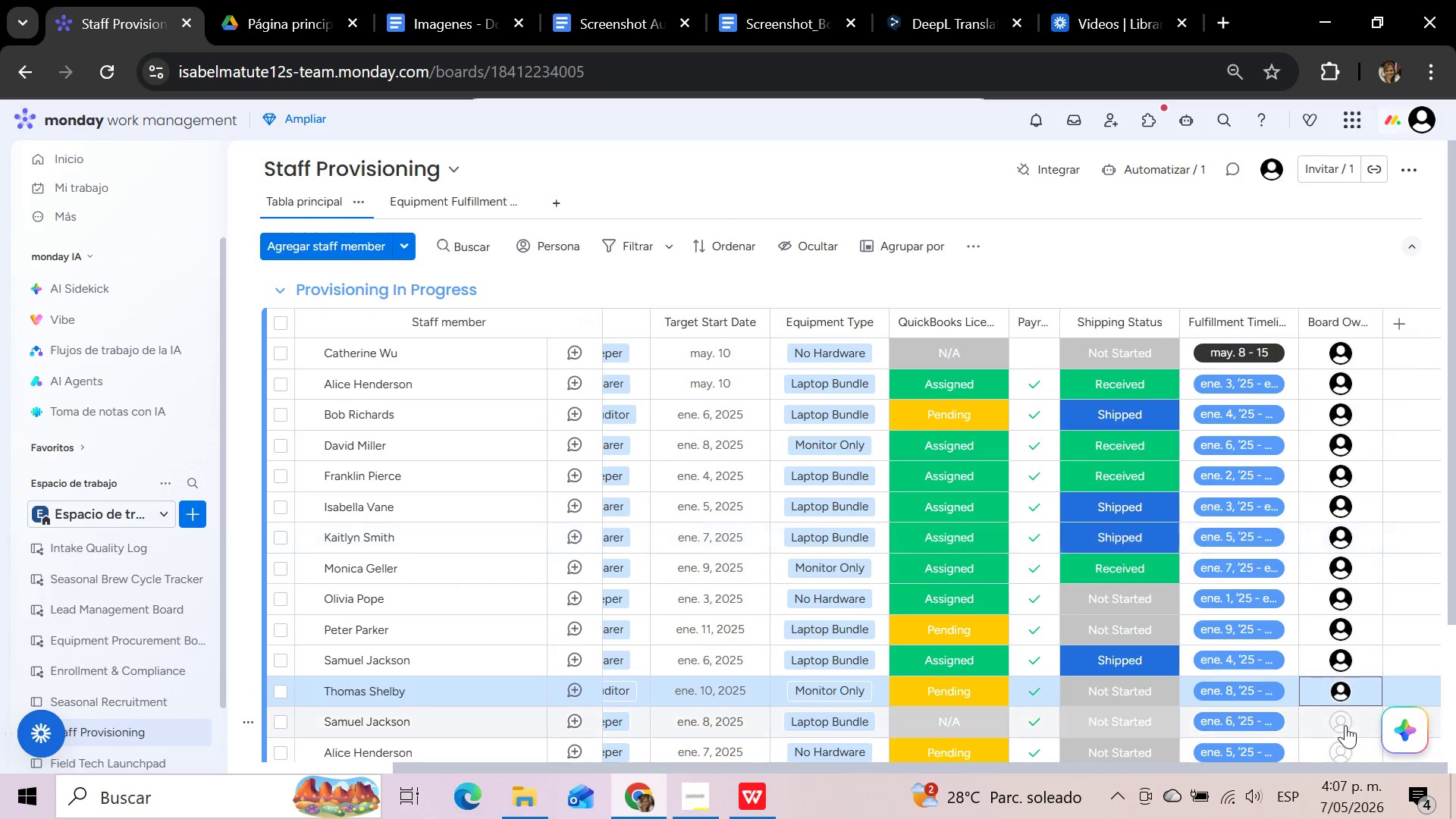 
left_click([1345, 725])
 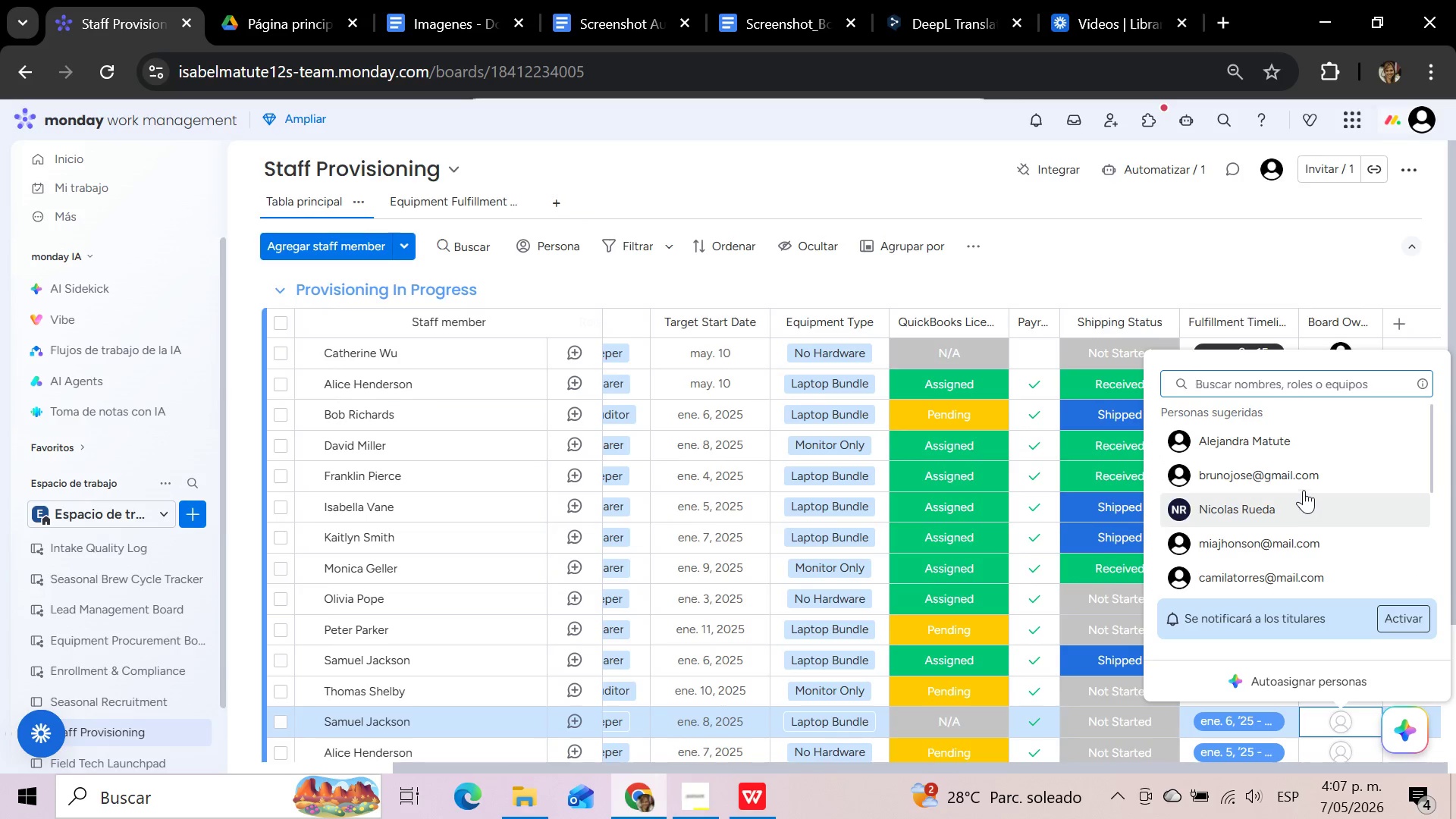 
left_click([1301, 441])
 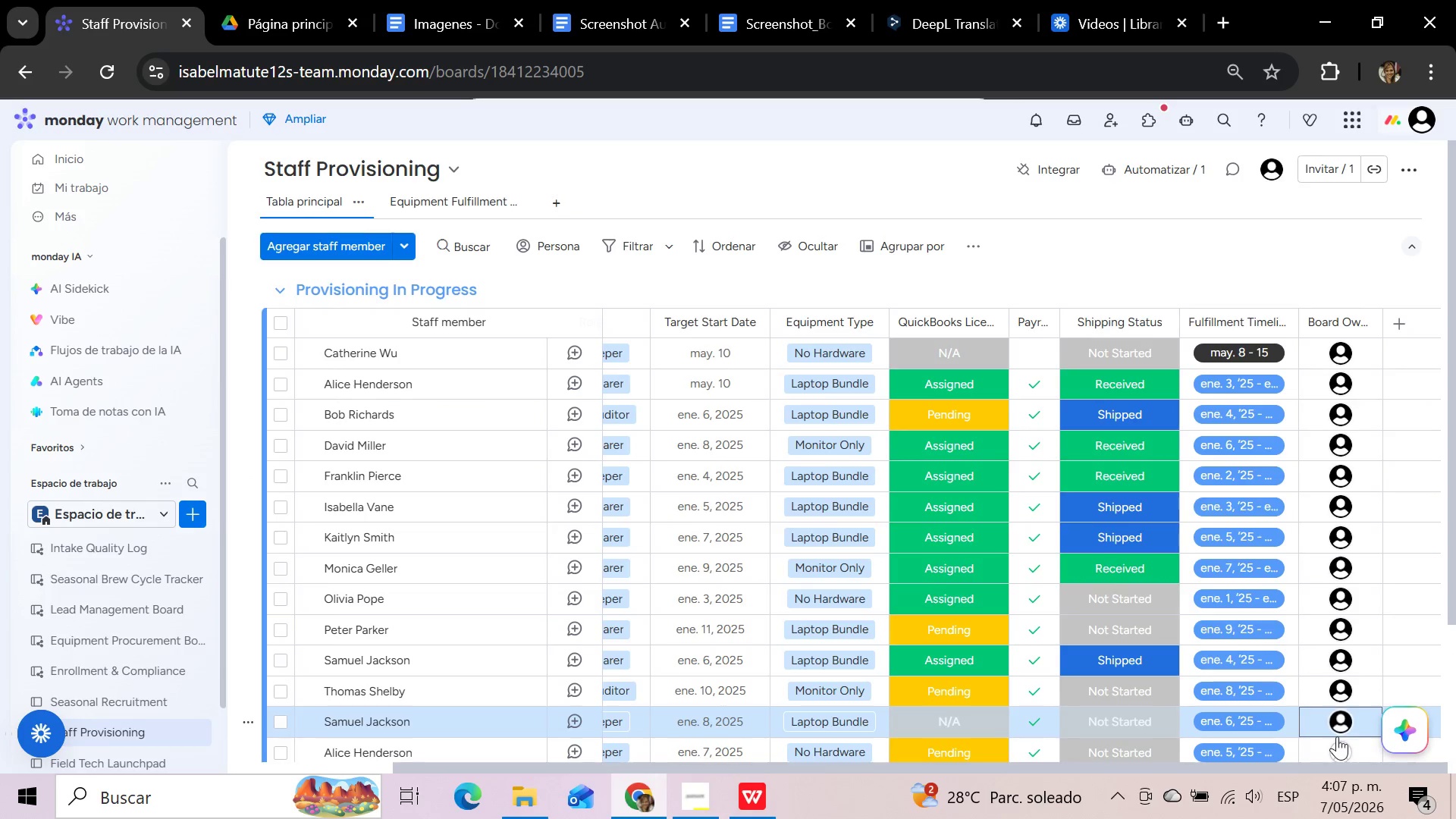 
left_click([1333, 753])
 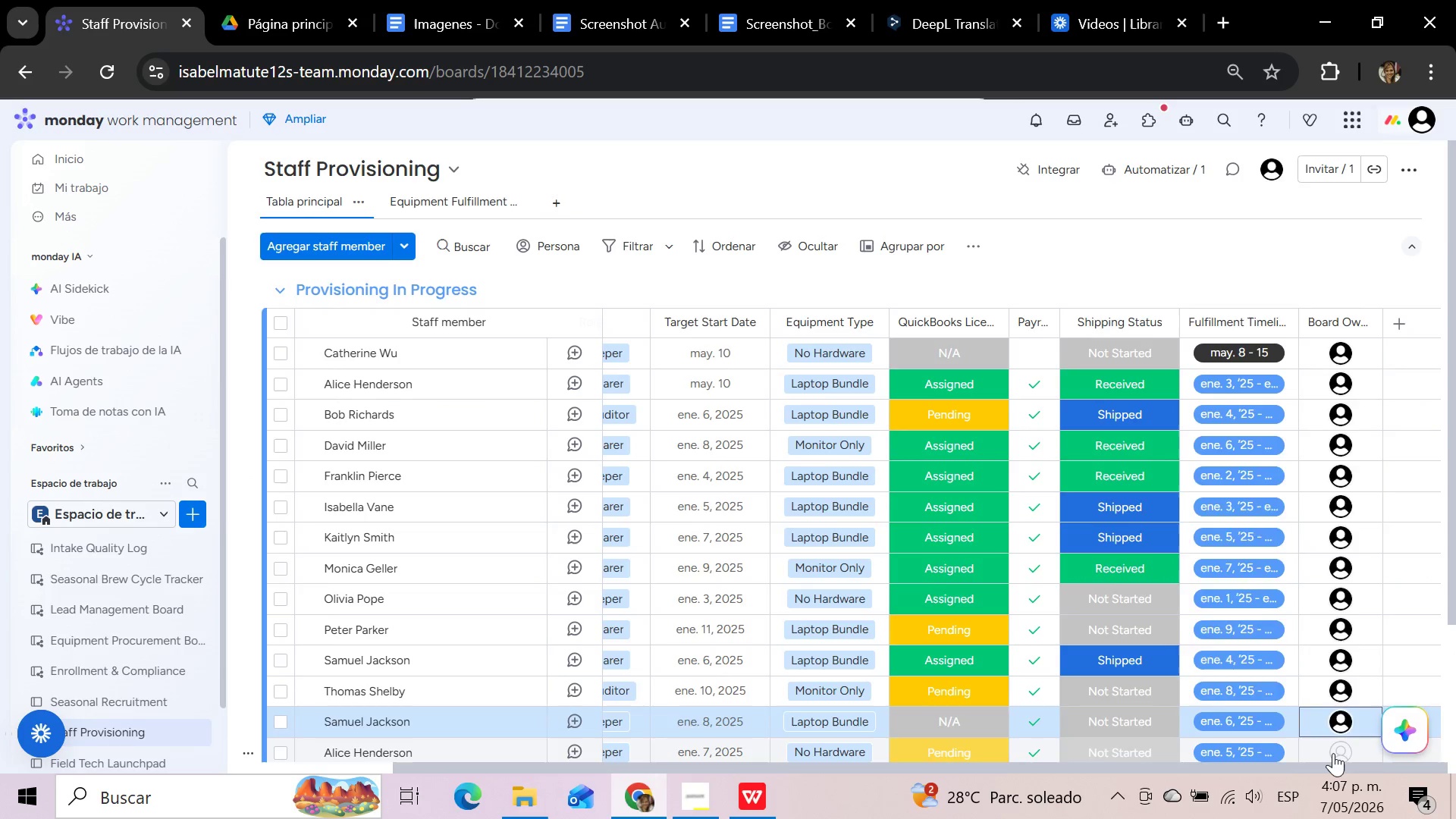 
mouse_move([1304, 504])
 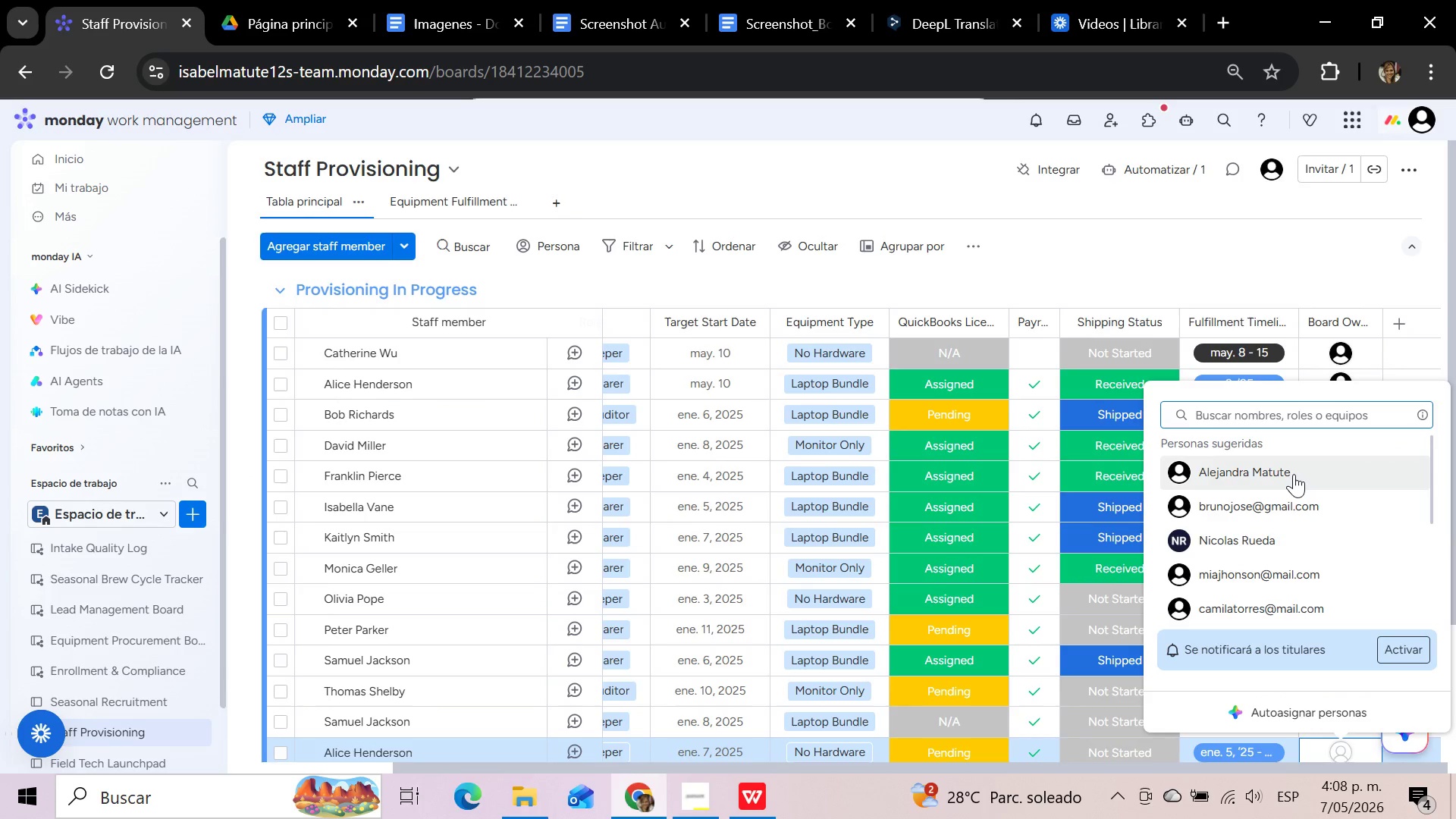 
scroll: coordinate [1307, 516], scroll_direction: down, amount: 2.0
 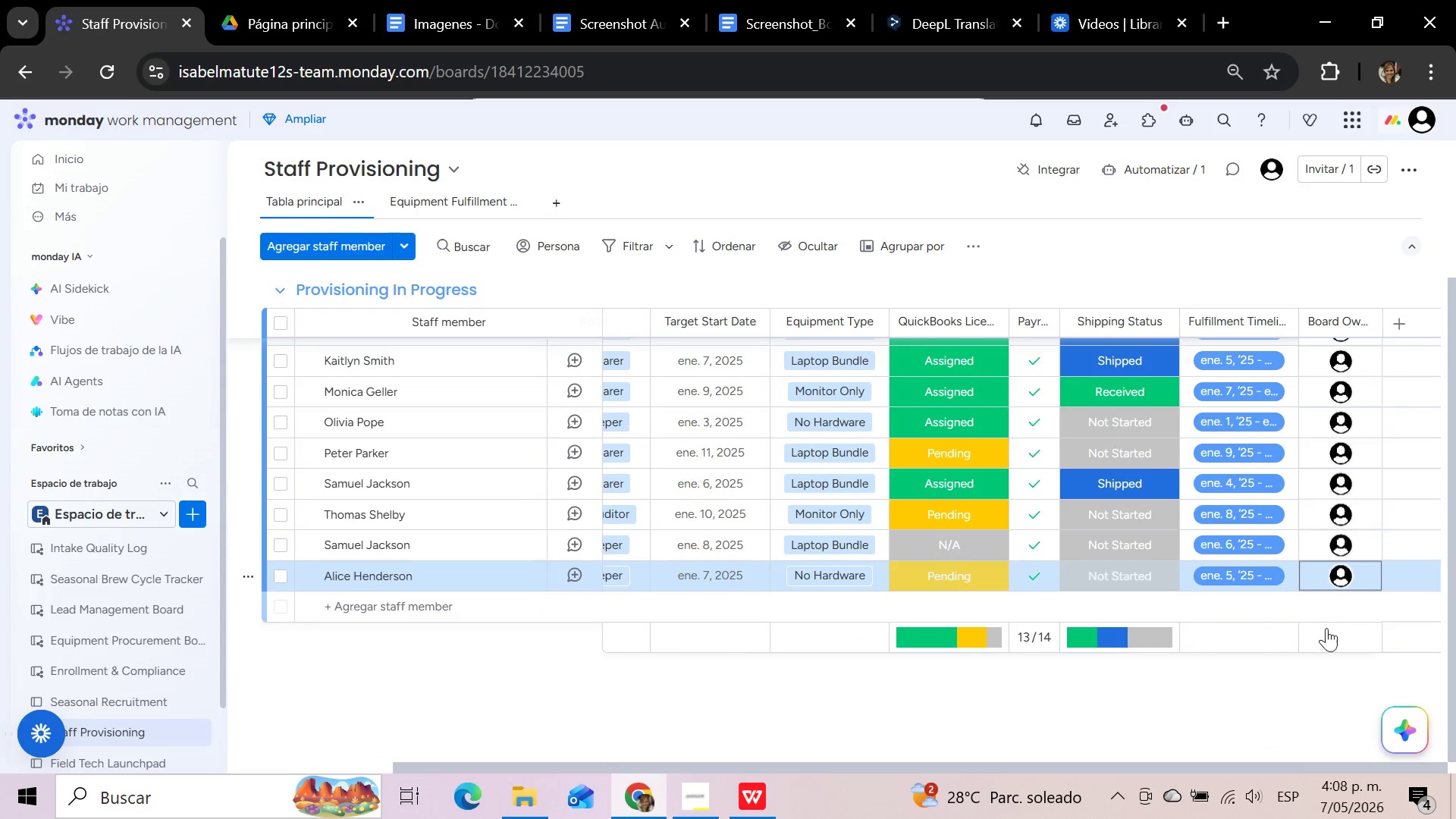 
left_click([1294, 474])
 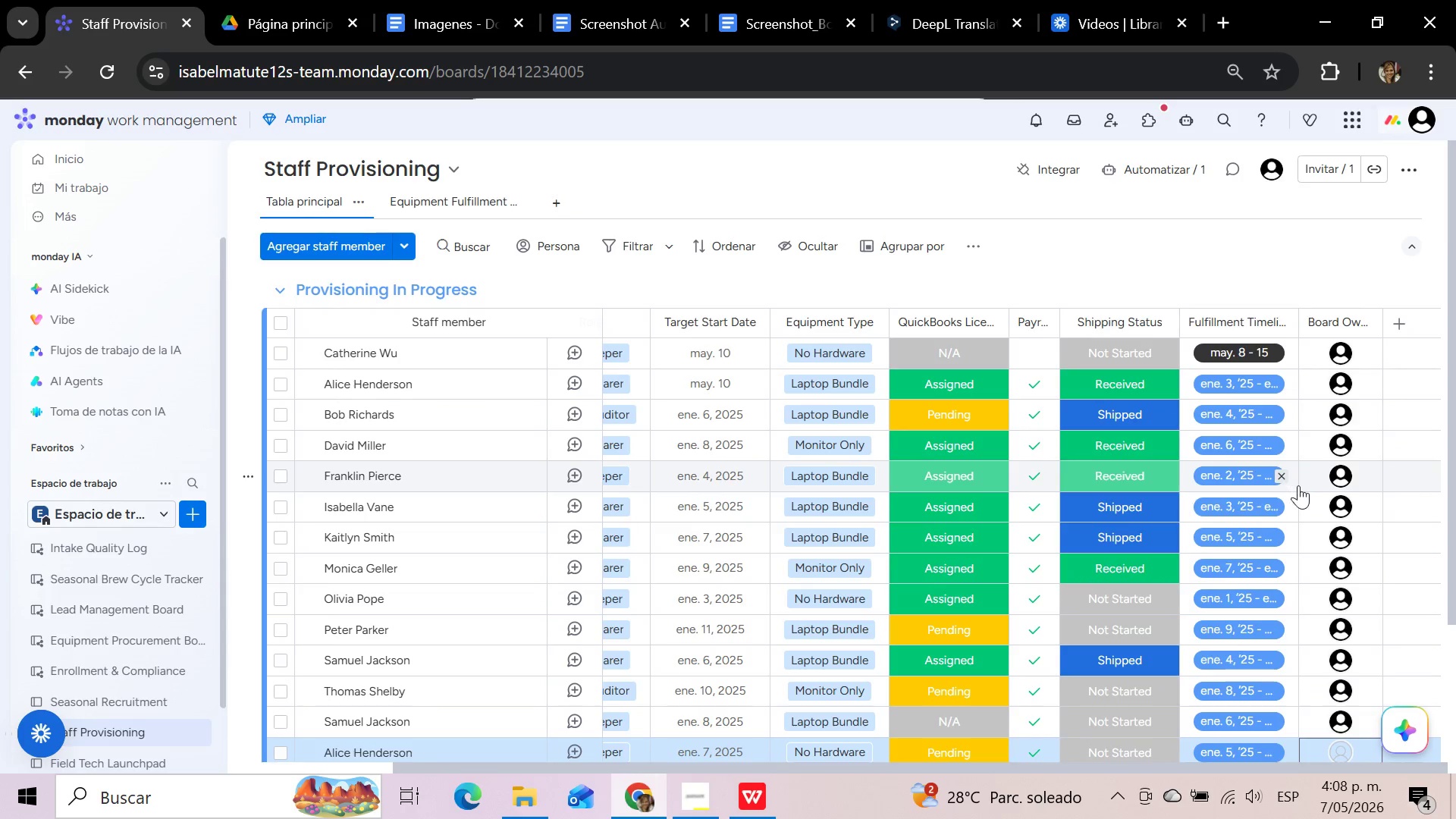 
scroll: coordinate [1327, 639], scroll_direction: up, amount: 8.0
 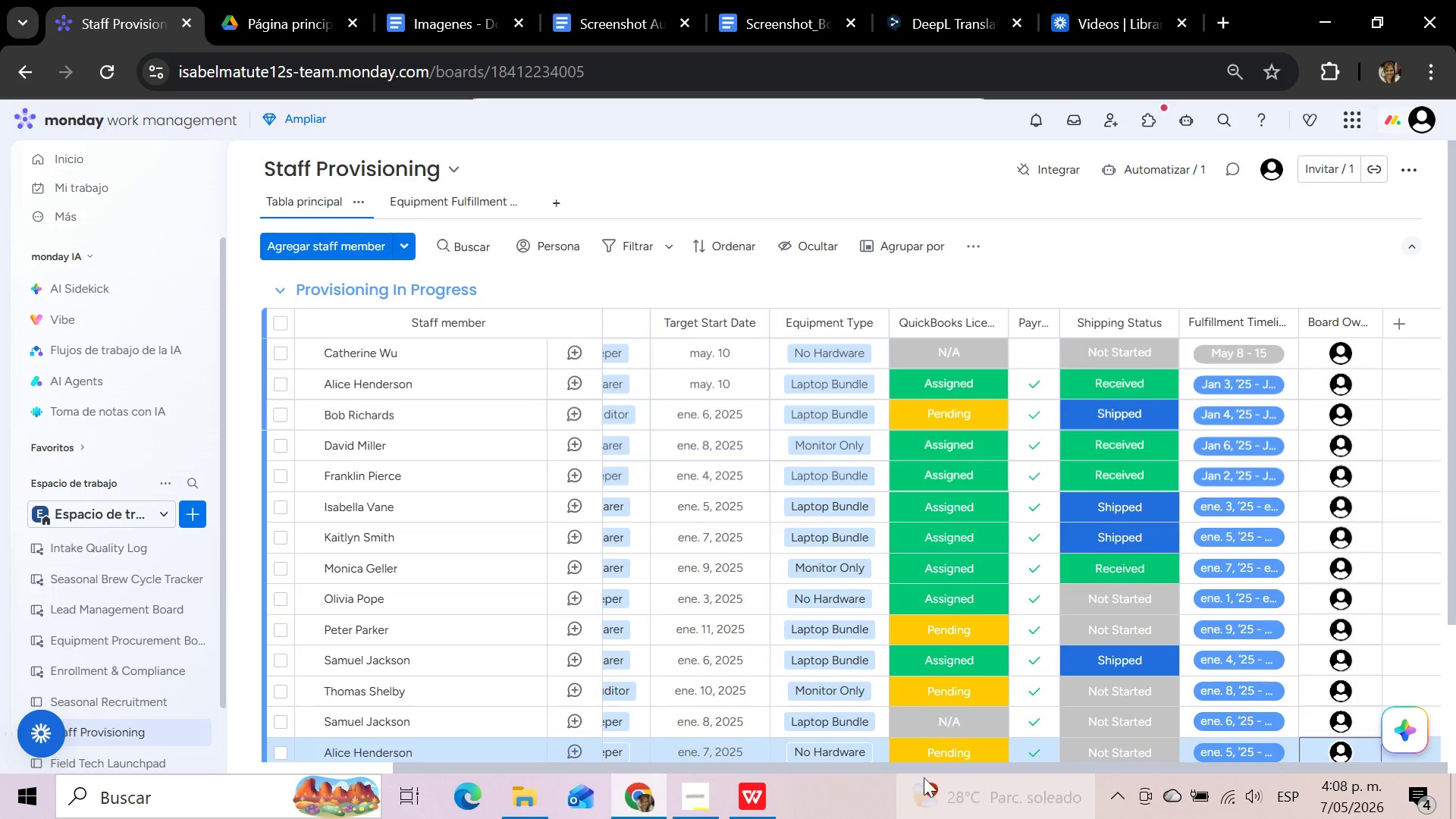 
left_click_drag(start_coordinate=[927, 766], to_coordinate=[334, 777])
 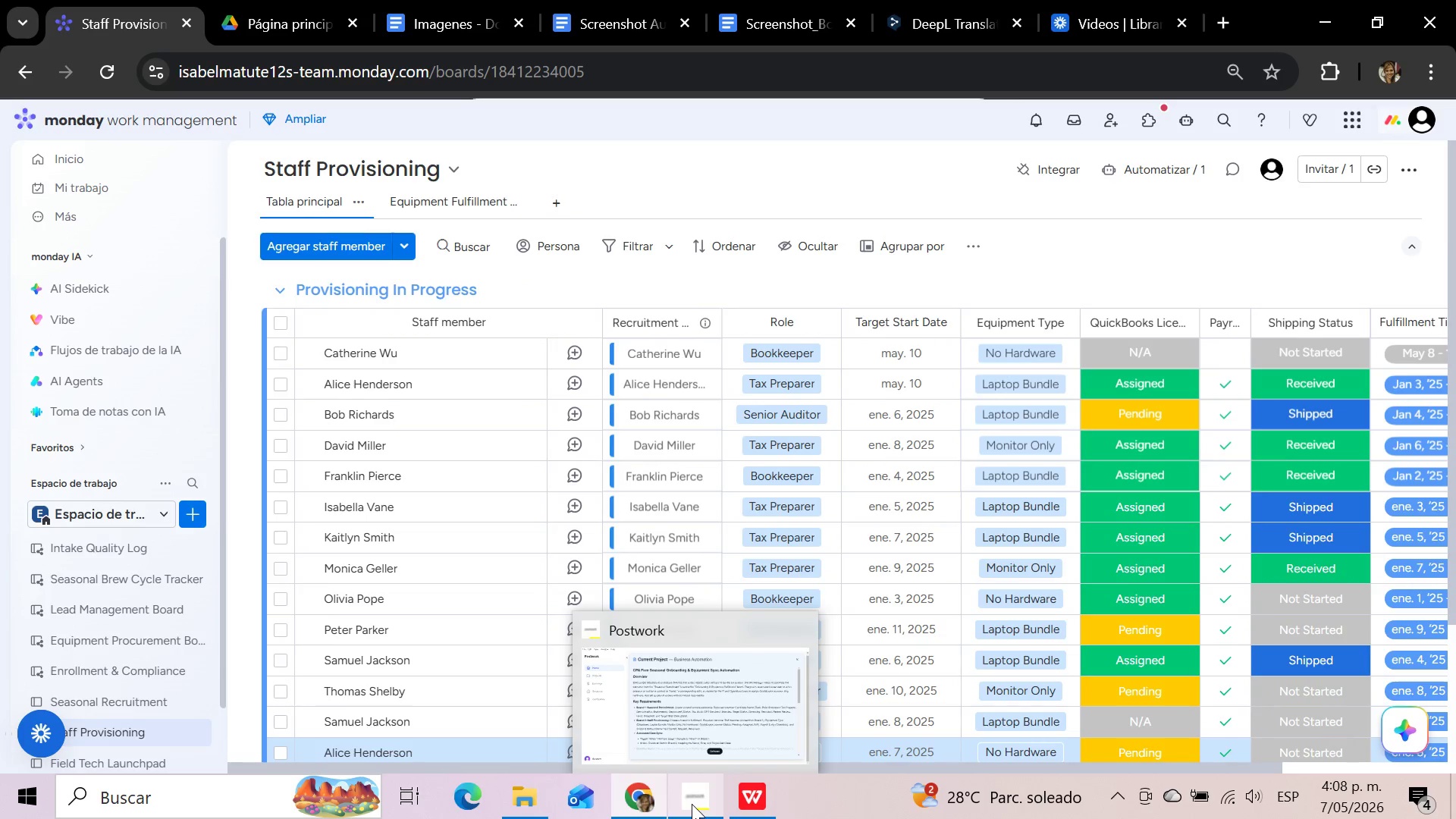 
left_click([692, 804])